 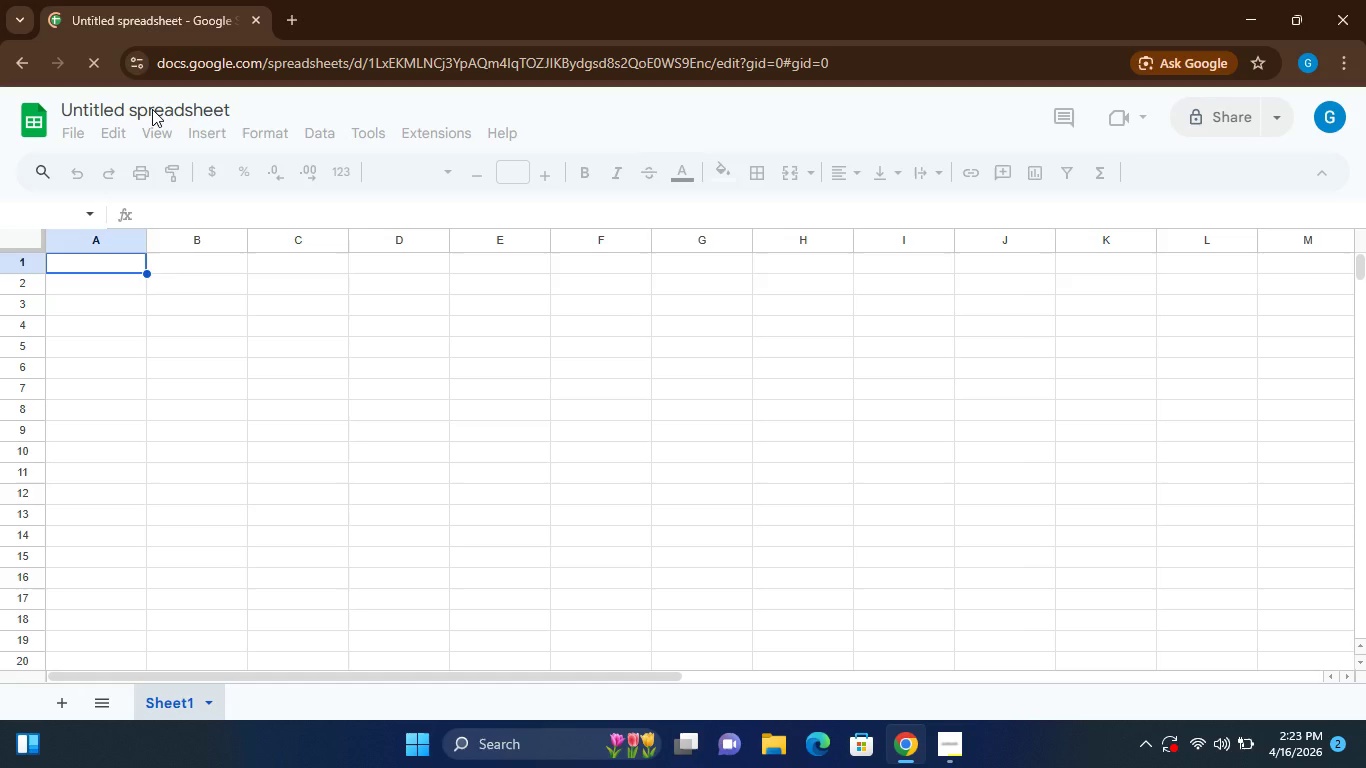 
triple_click([152, 109])
 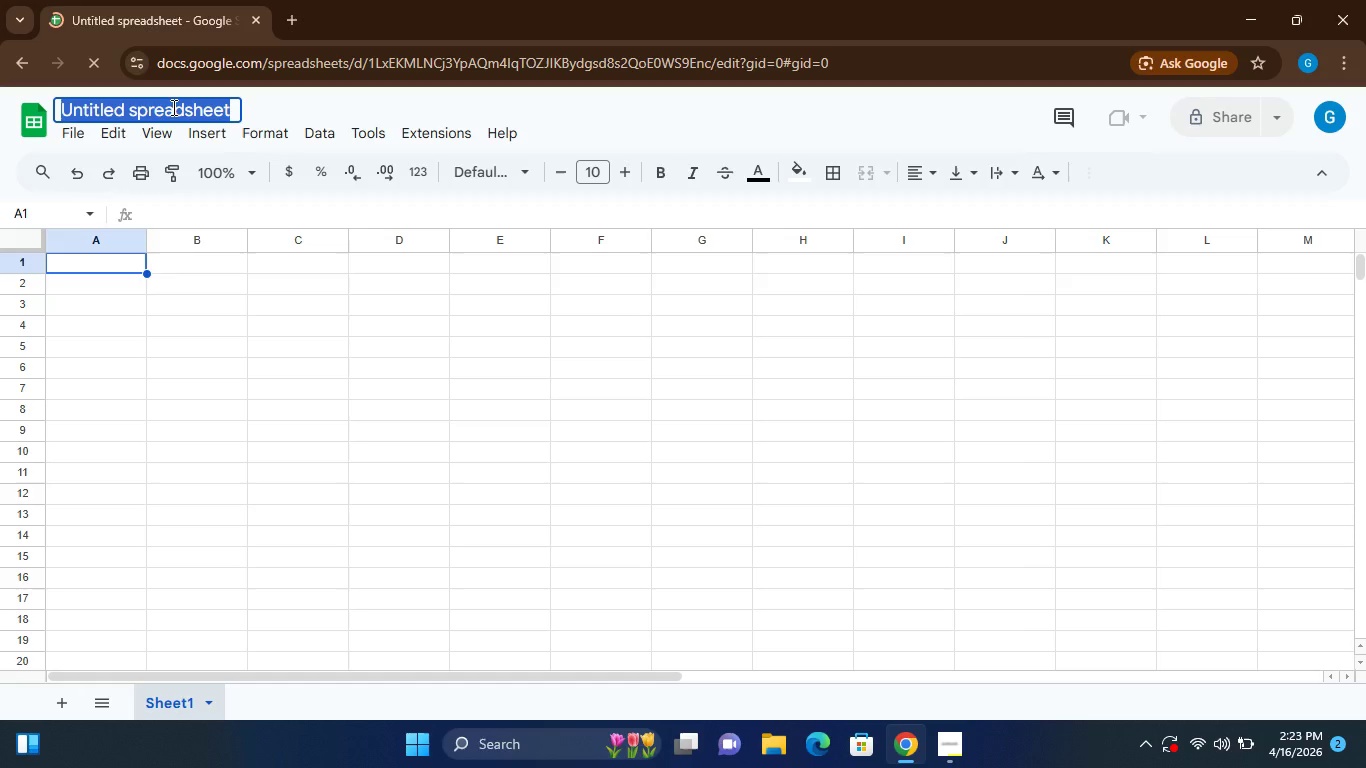 
wait(6.11)
 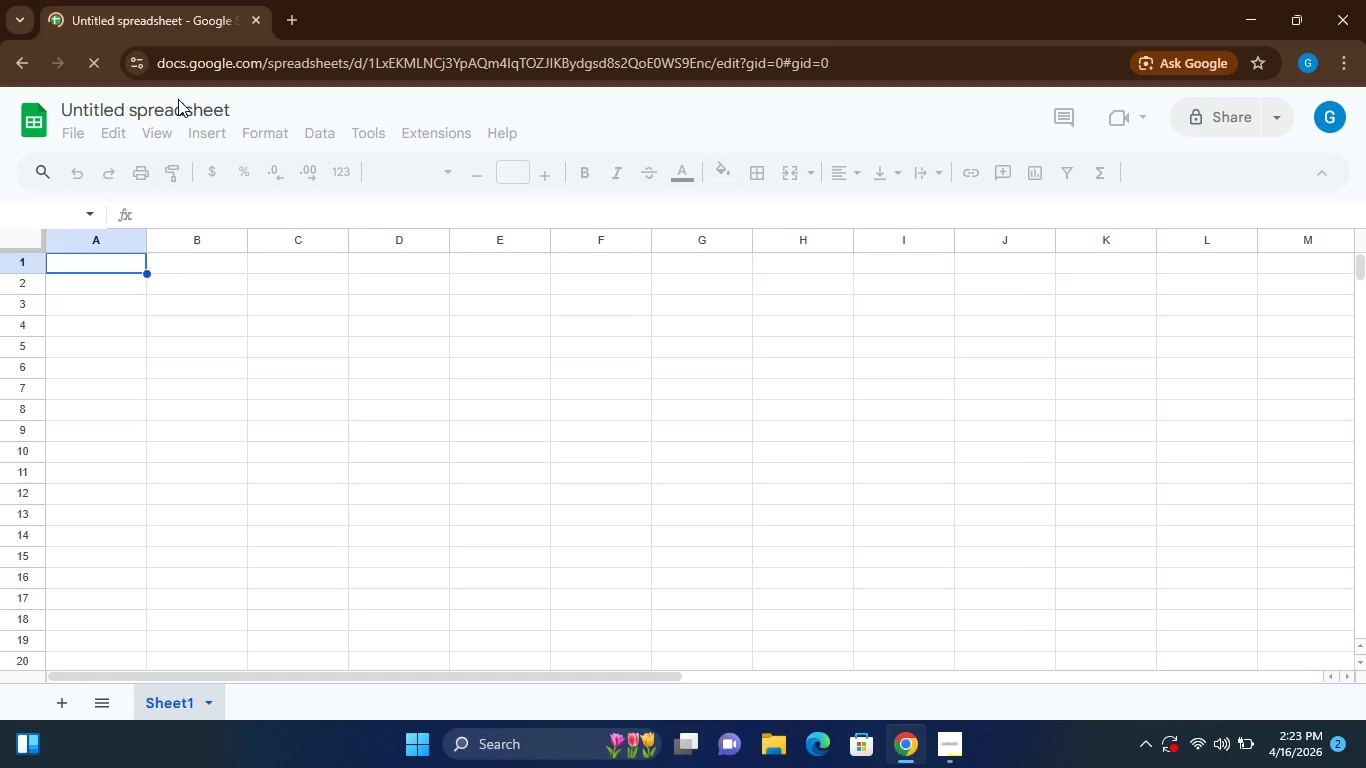 
hold_key(key=B, duration=0.31)
 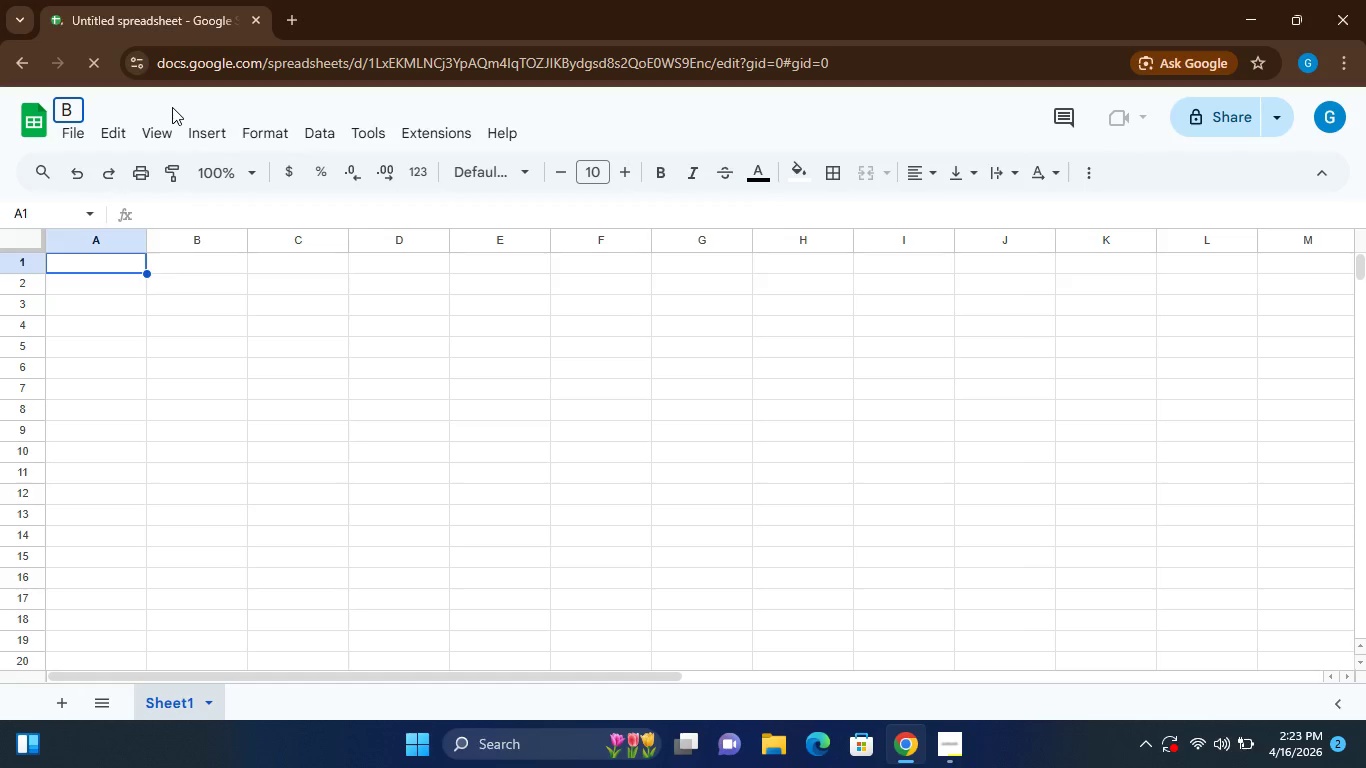 
hold_key(key=L, duration=0.31)
 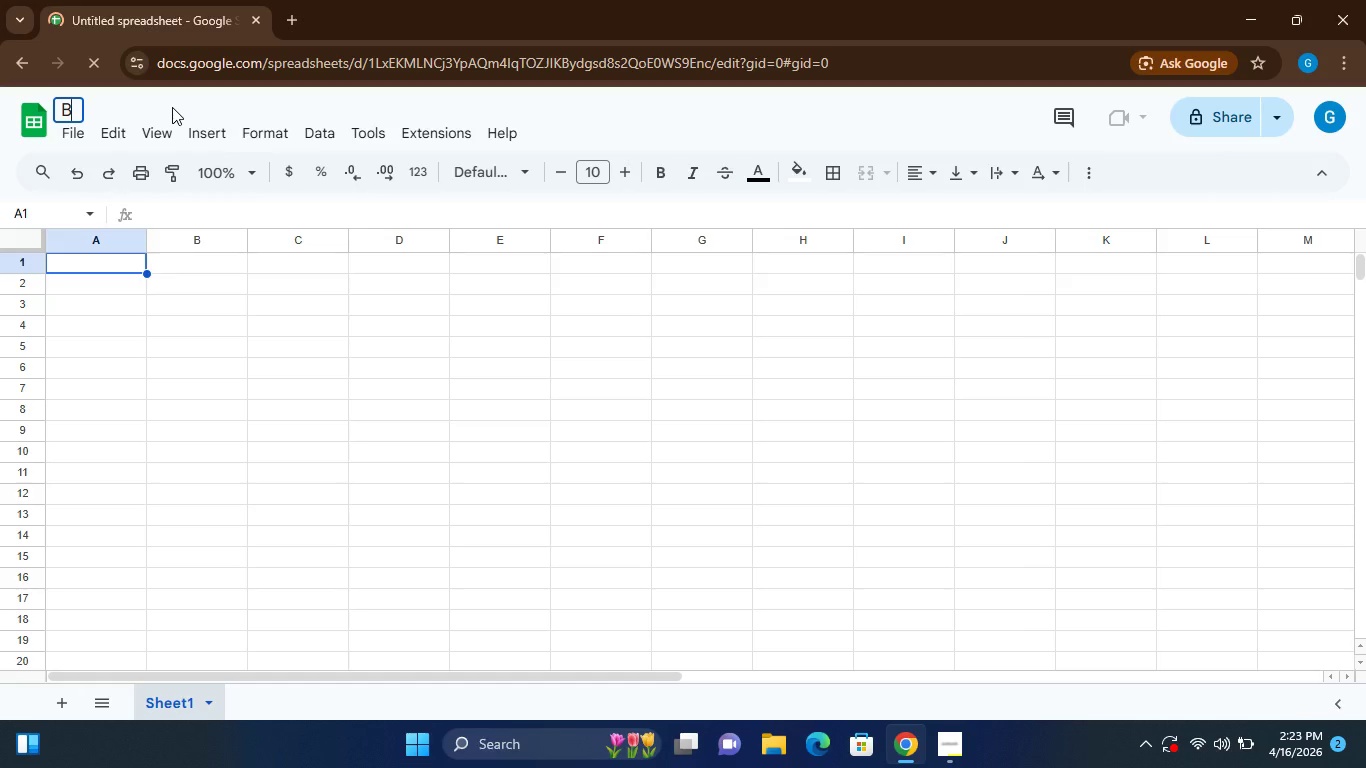 
type(oom &)
 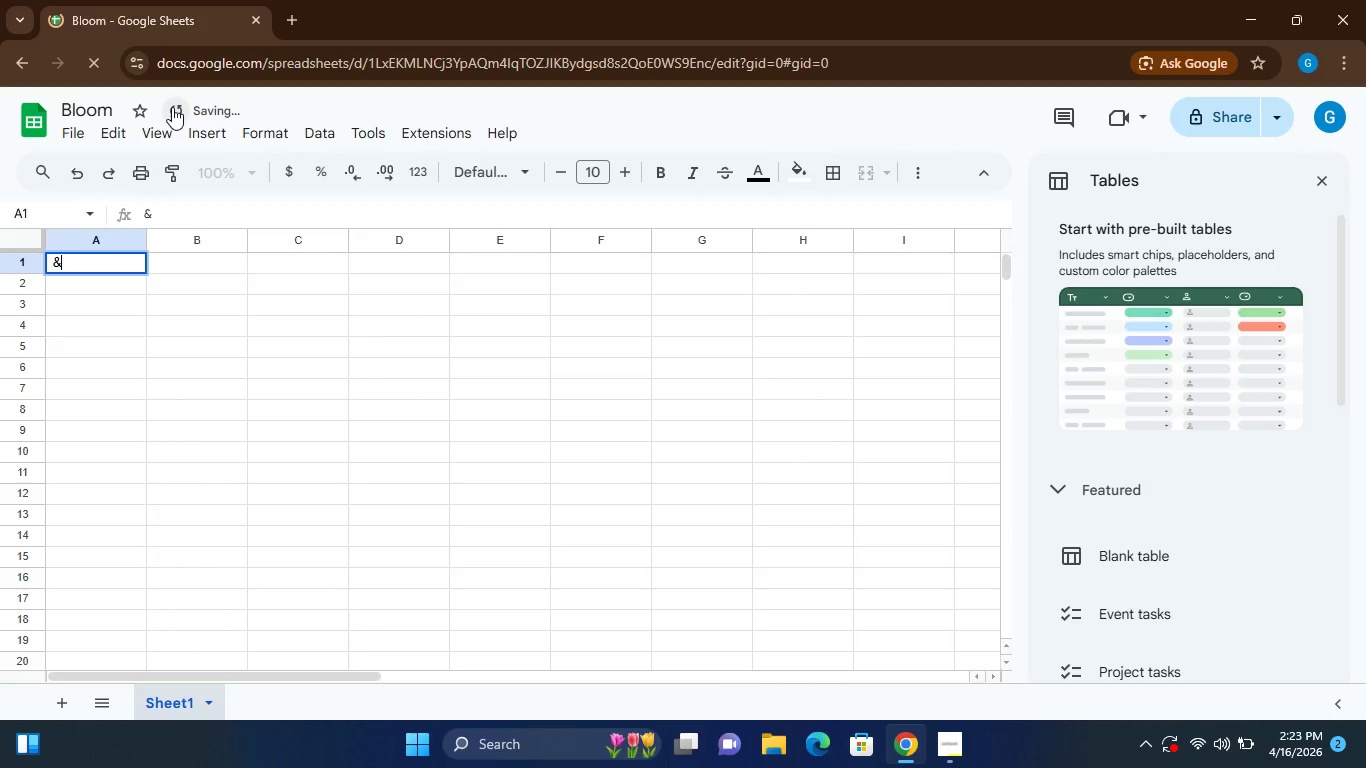 
key(Backspace)
 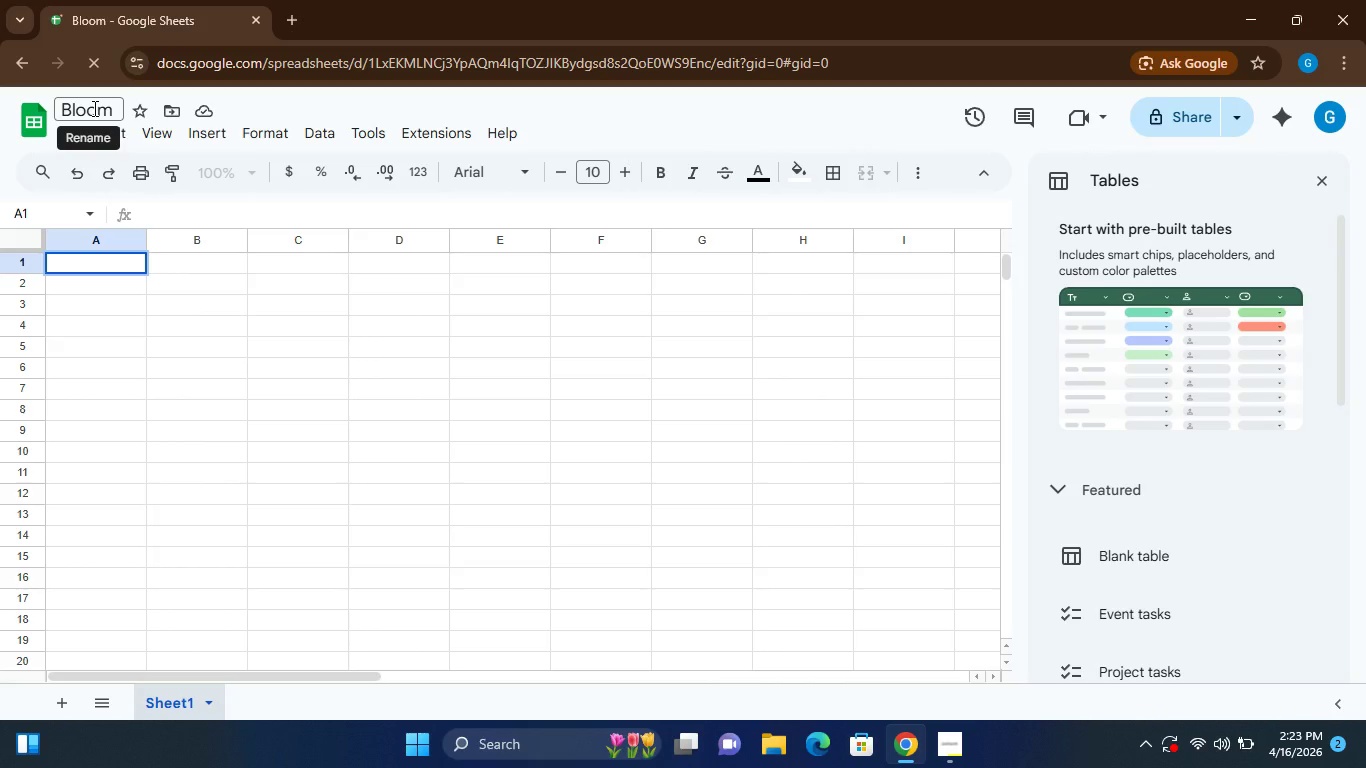 
left_click([112, 106])
 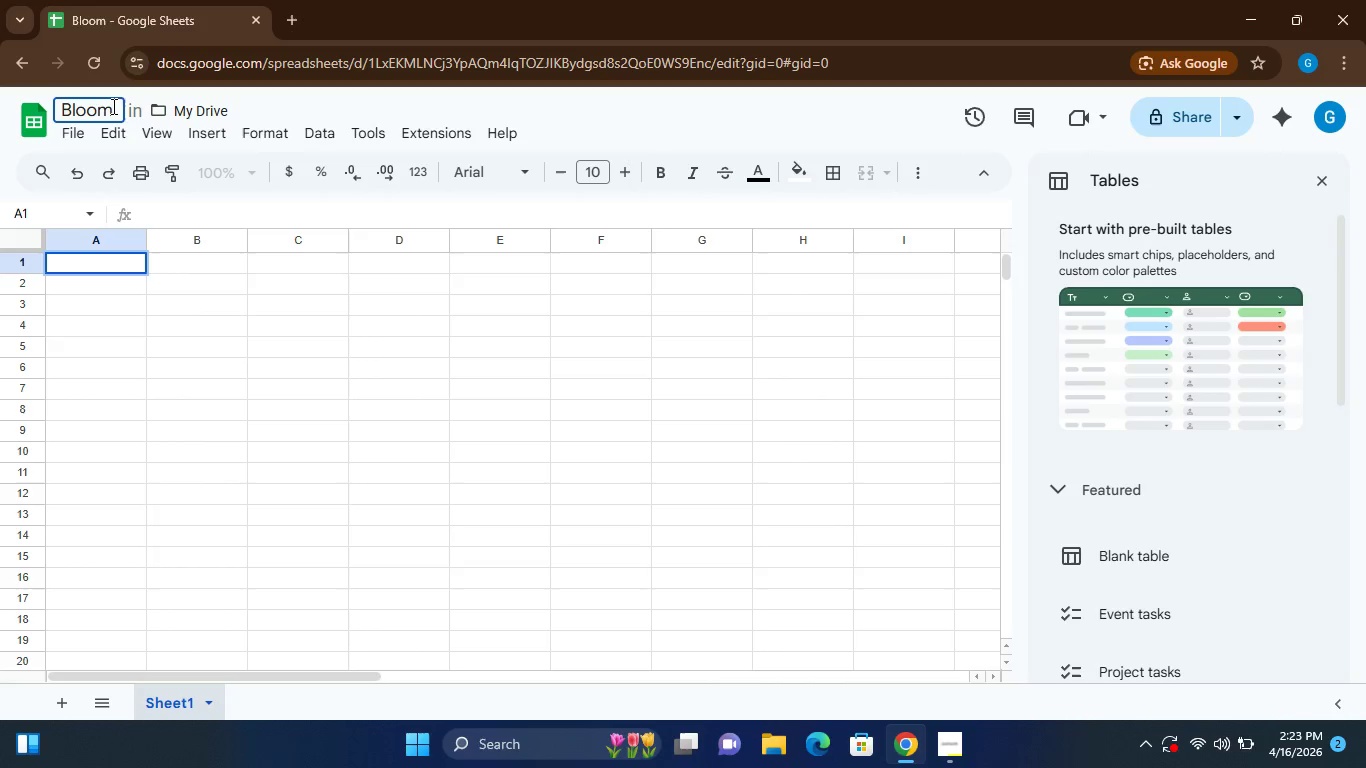 
type( & Root Gardeb[NumLock])
key(Backspace)
type(n Planer)
 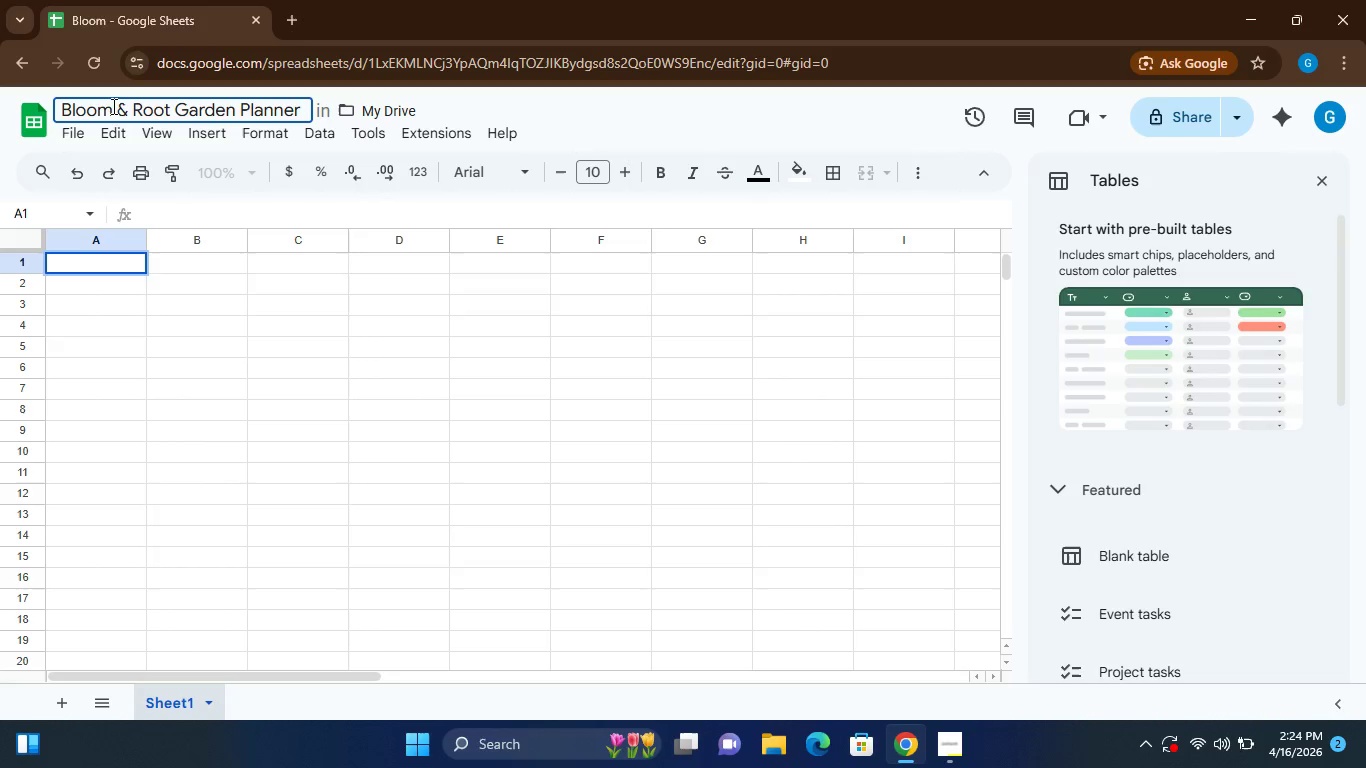 
left_click([82, 264])
 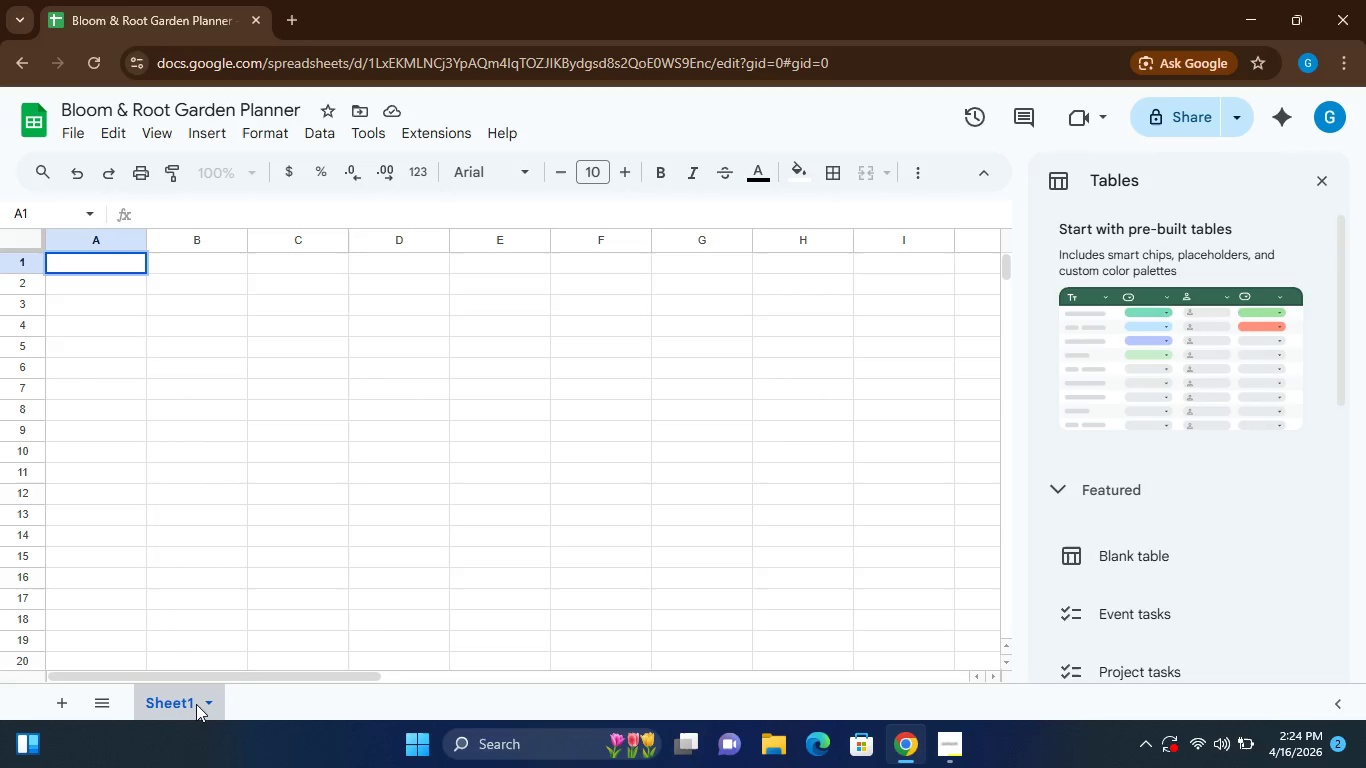 
left_click([208, 701])
 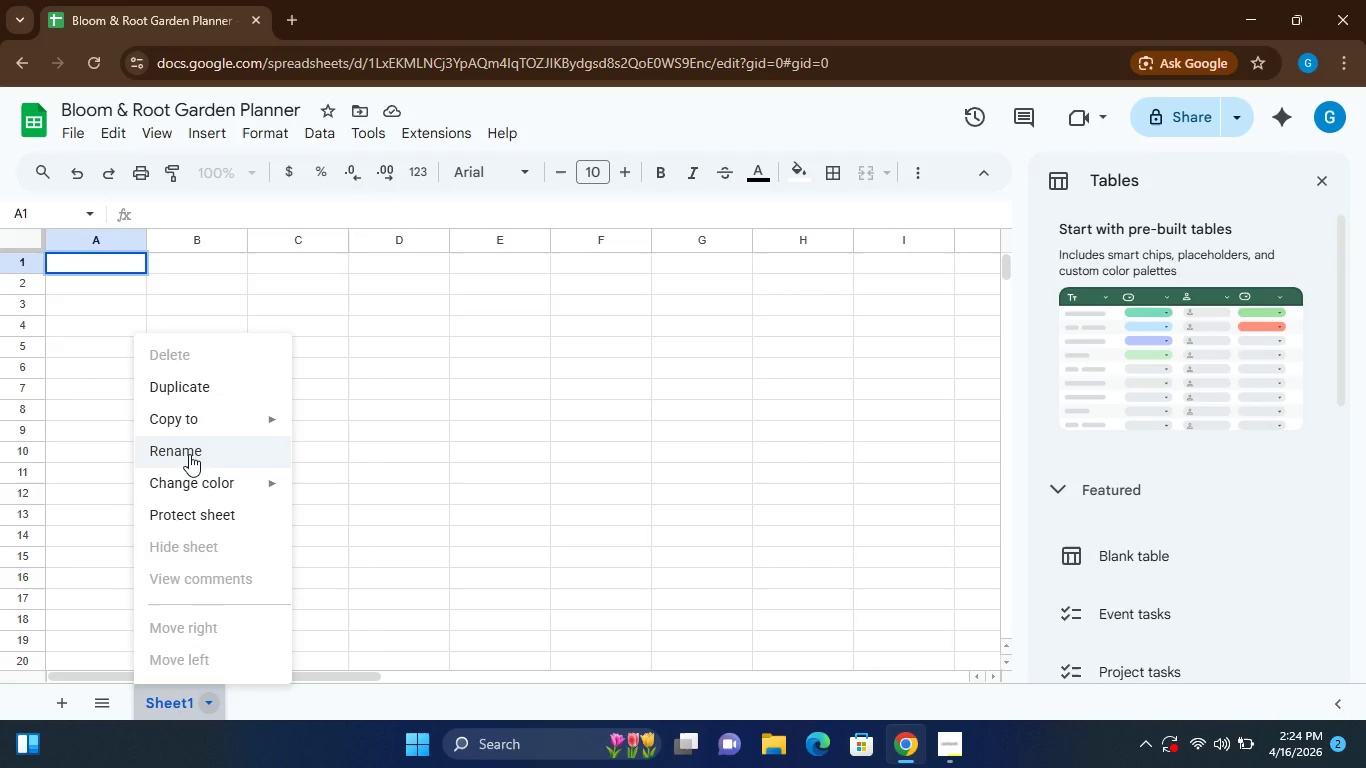 
left_click([189, 454])
 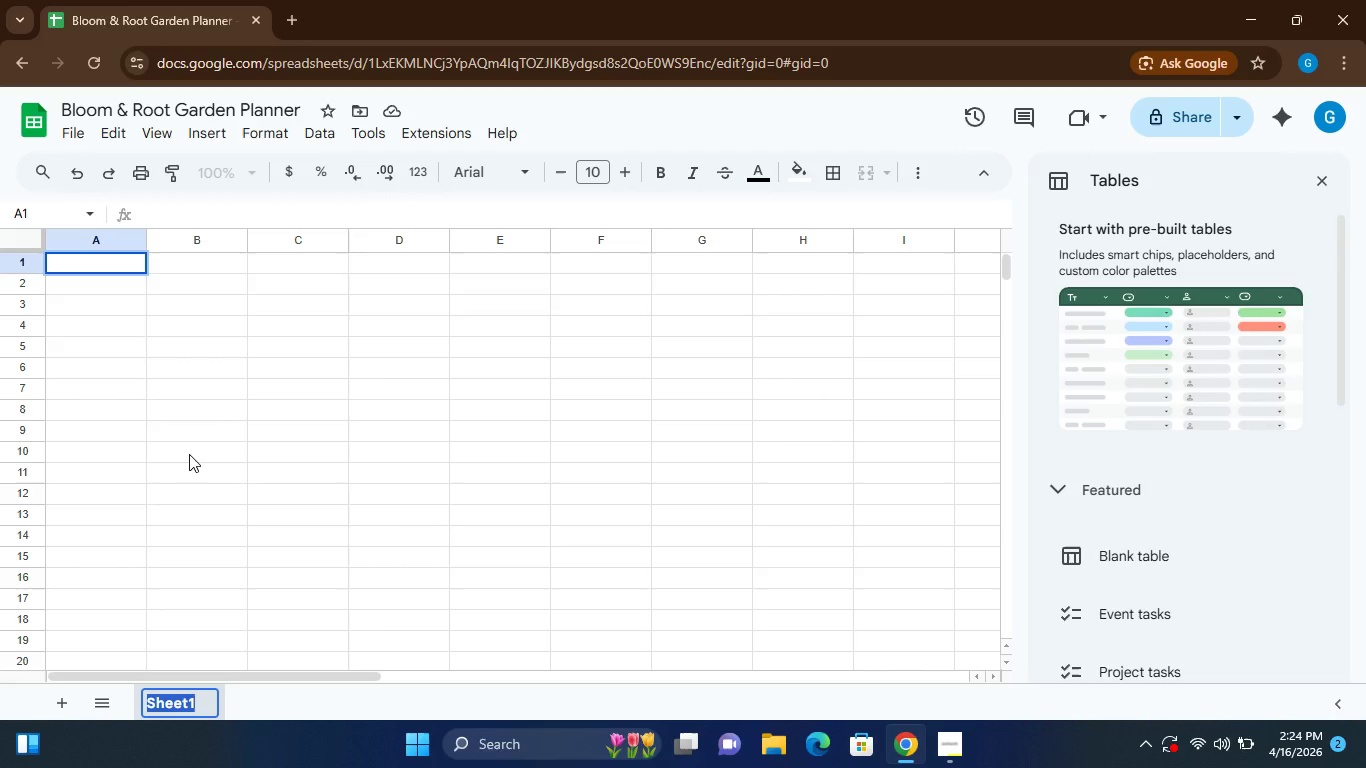 
type(Dashboard)
 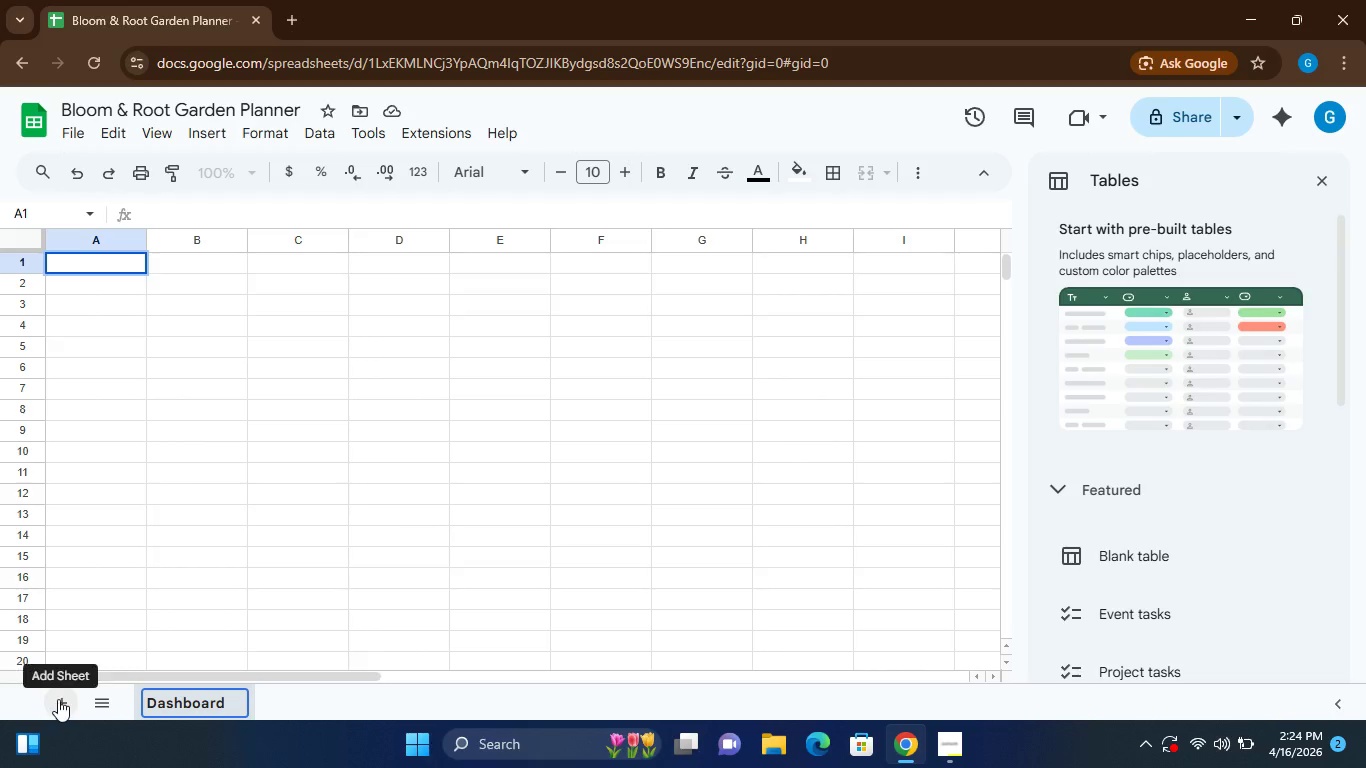 
left_click([58, 699])
 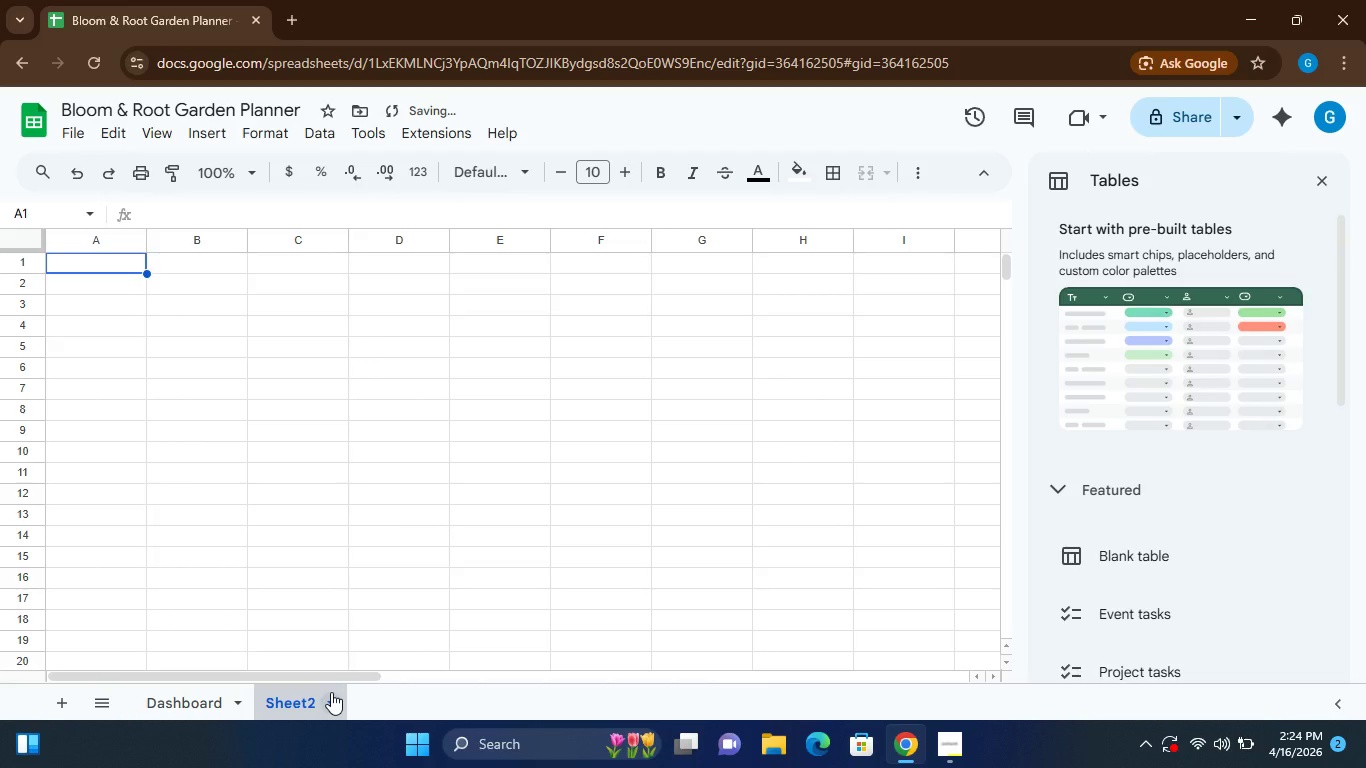 
left_click([332, 705])
 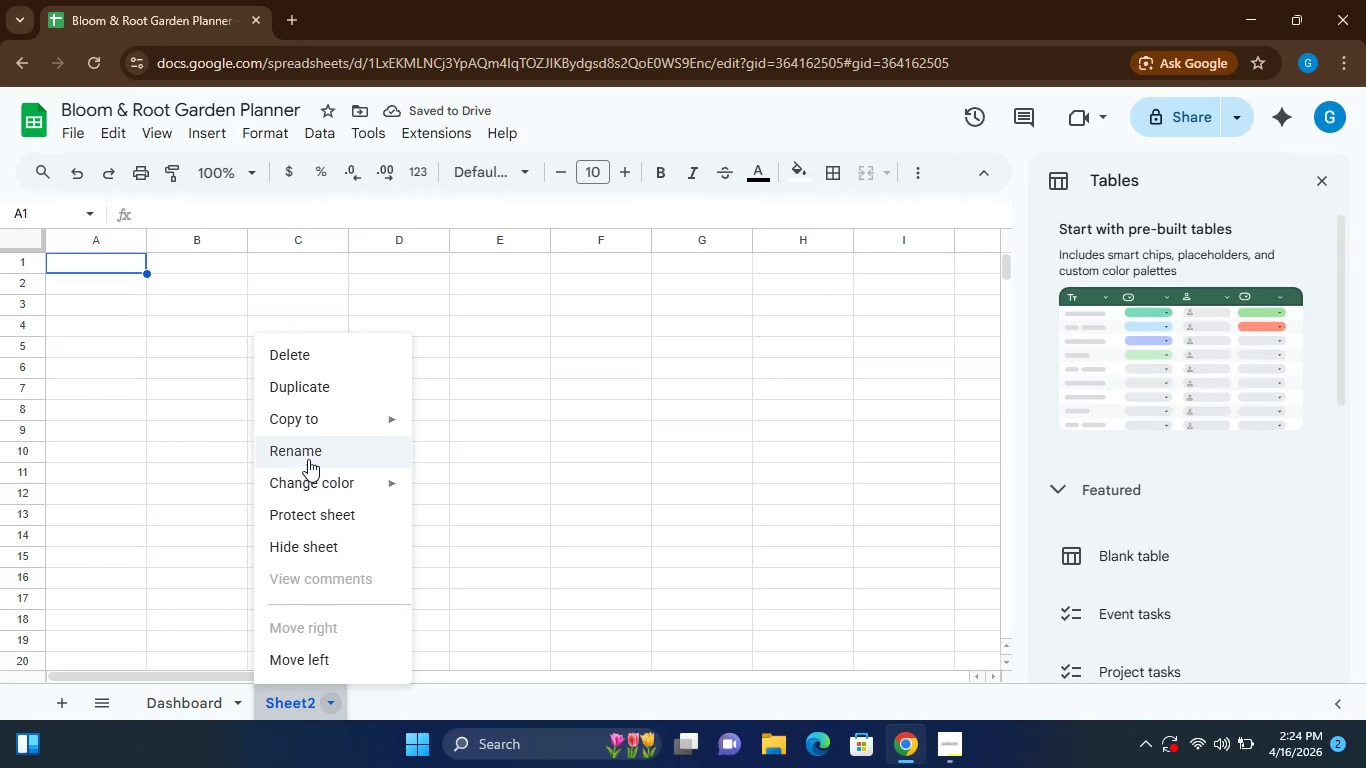 
left_click([308, 459])
 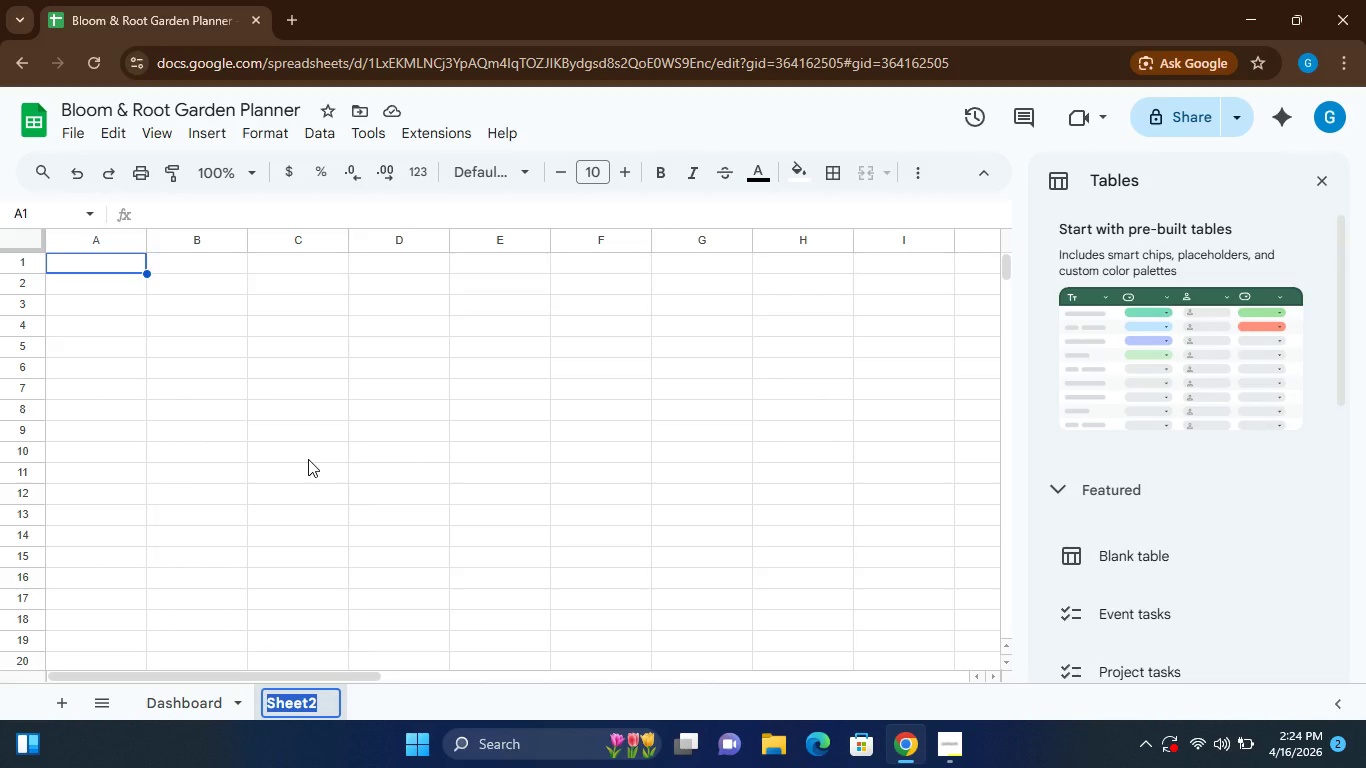 
type(Schedule)
 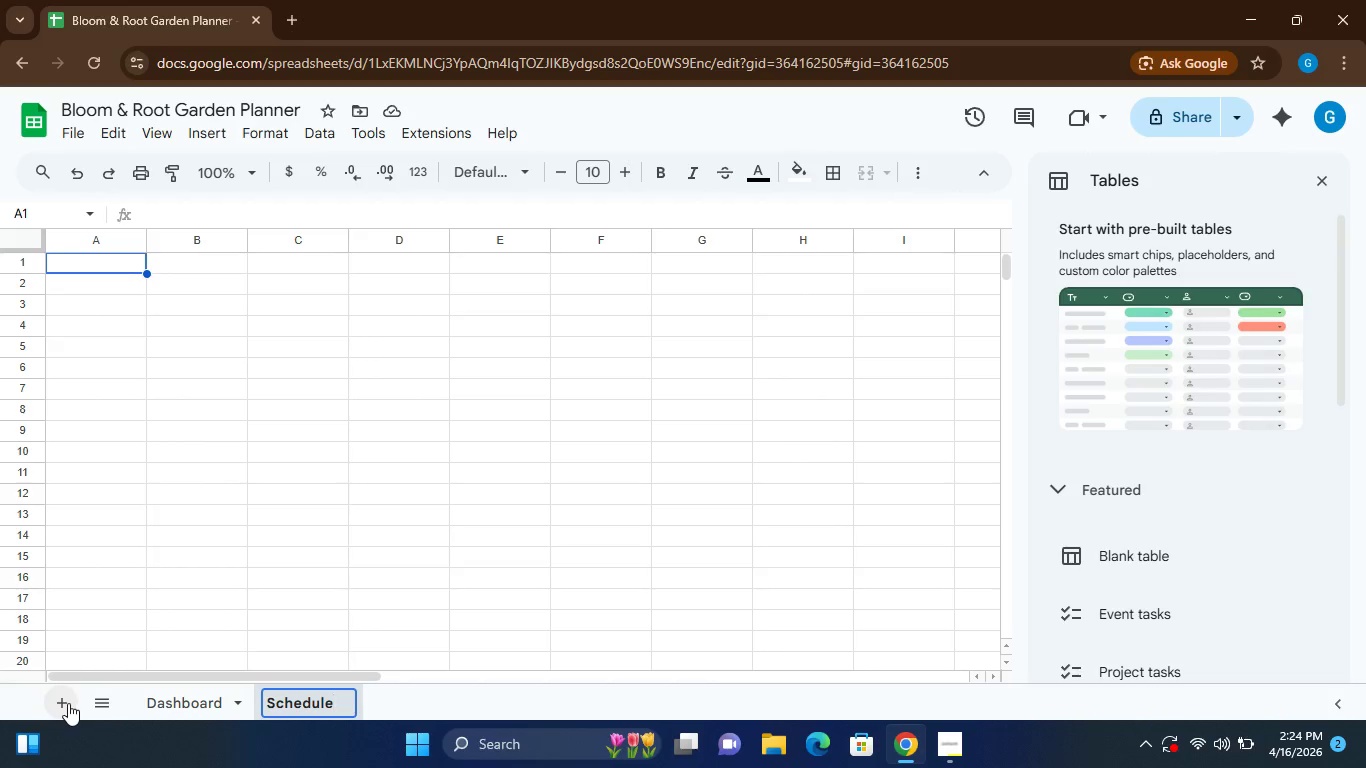 
left_click([65, 702])
 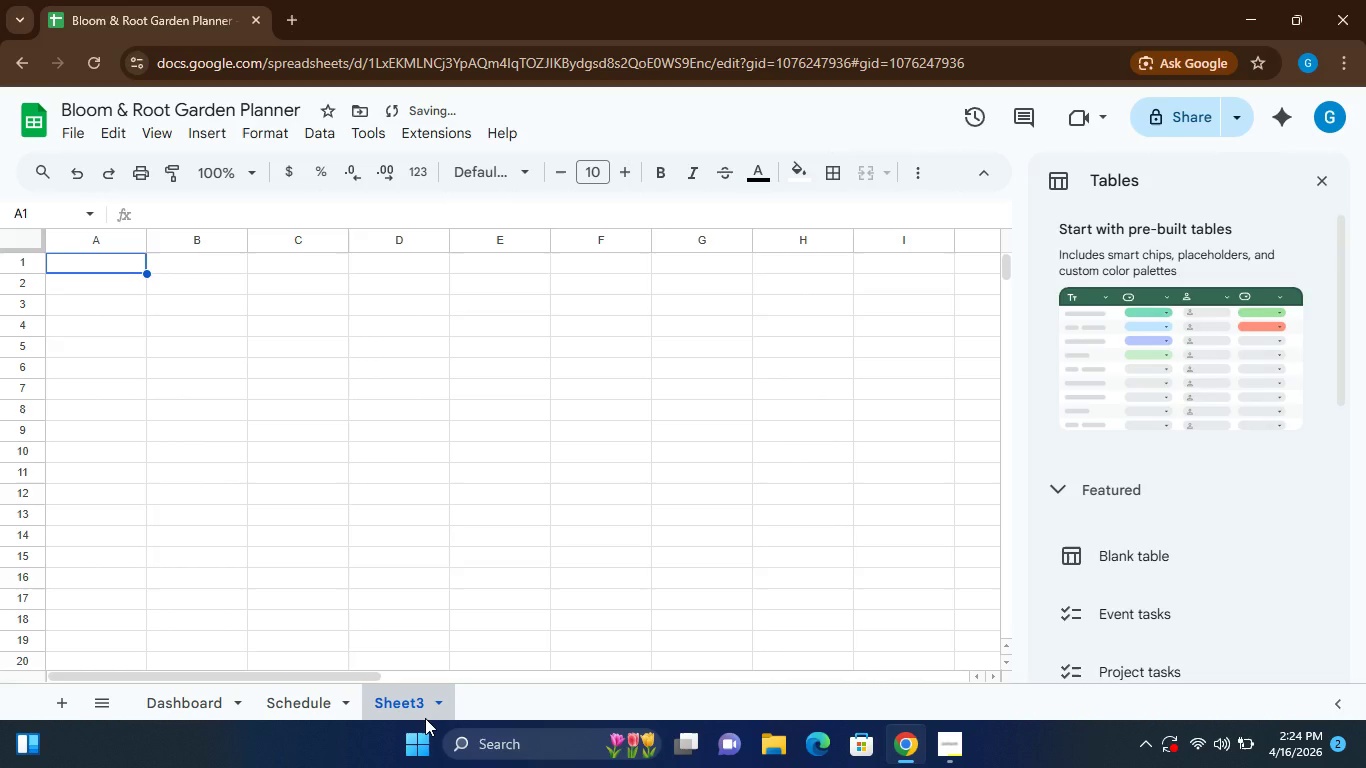 
left_click([439, 699])
 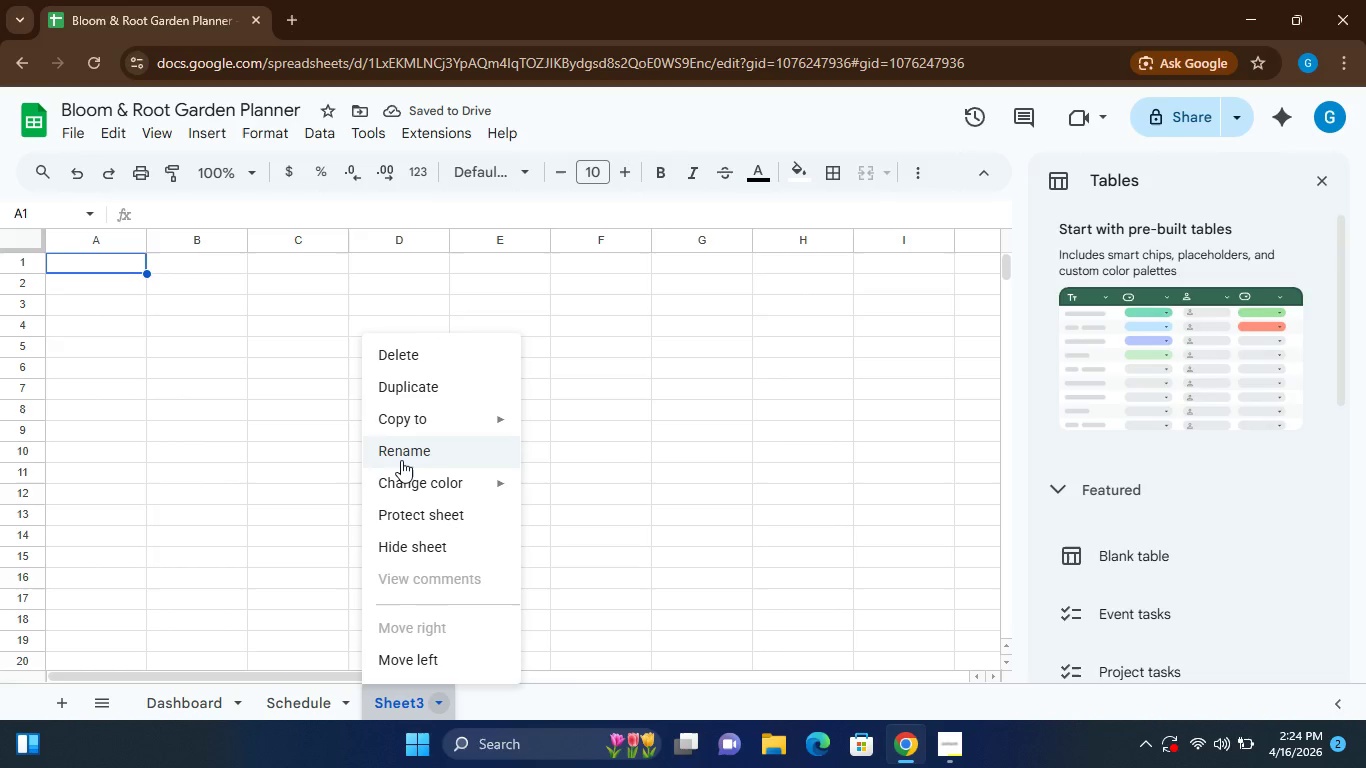 
left_click([401, 460])
 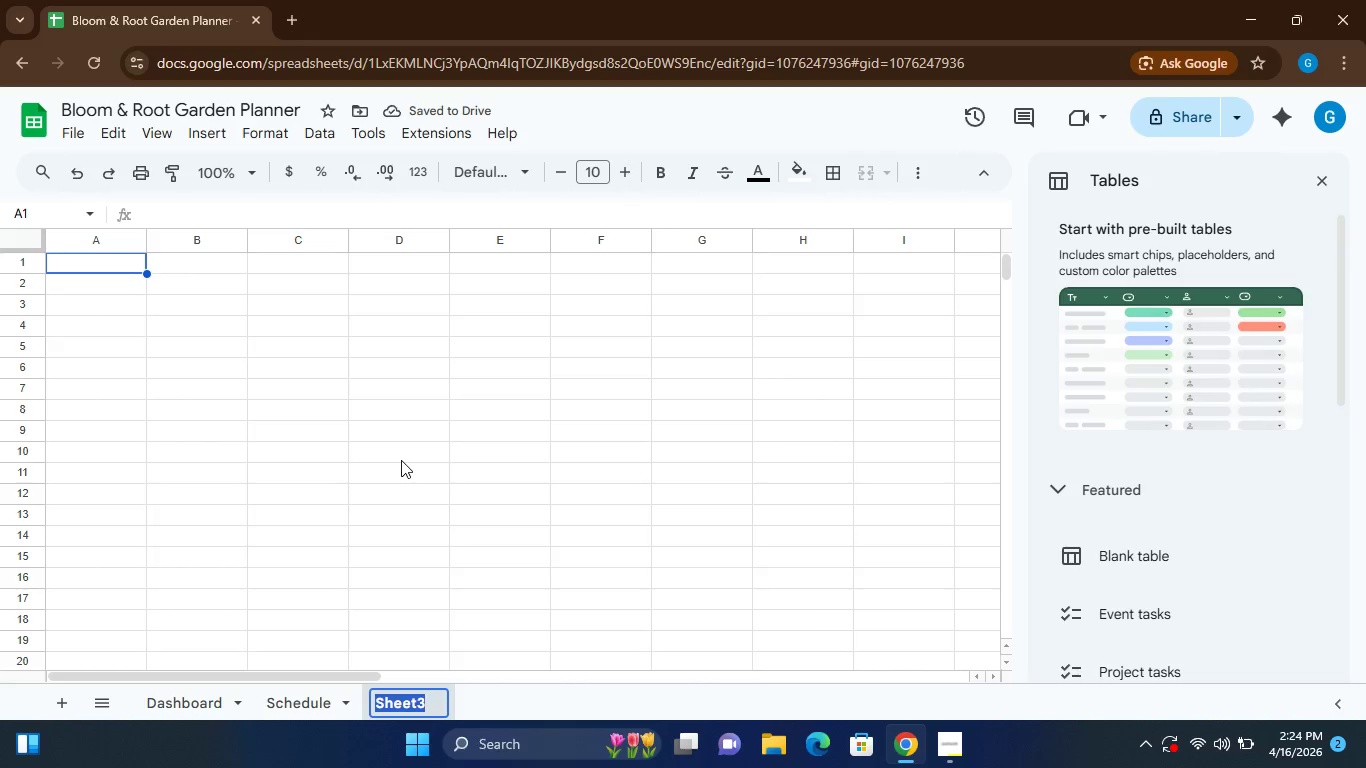 
type(Inventory)
 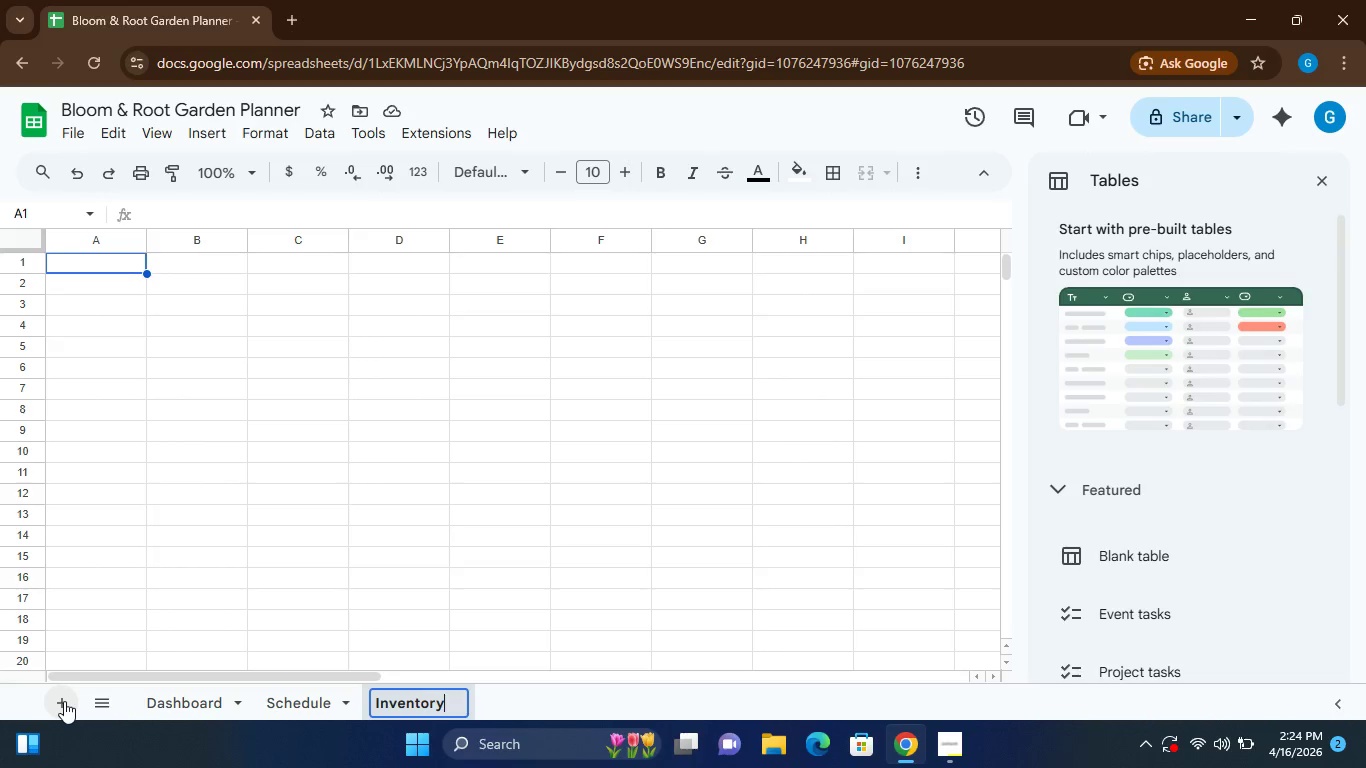 
left_click([64, 700])
 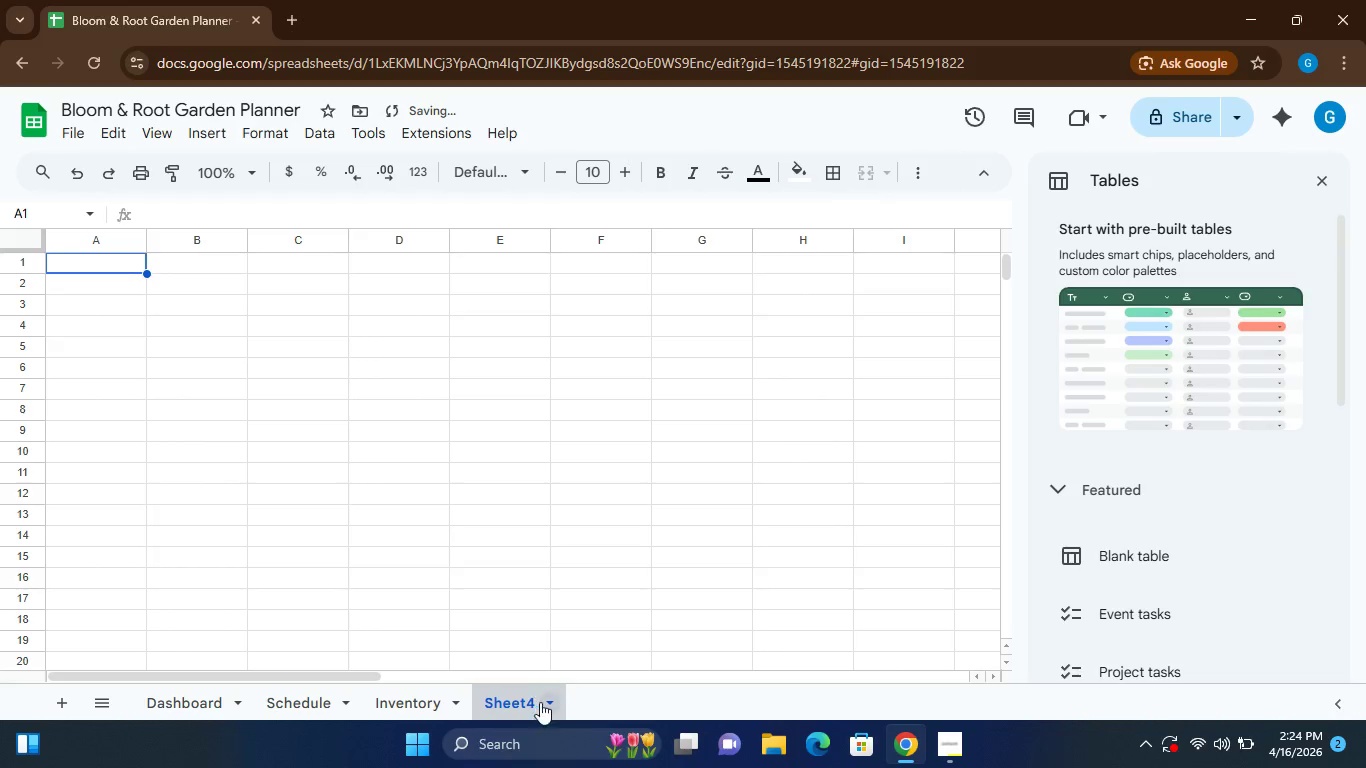 
left_click([550, 705])
 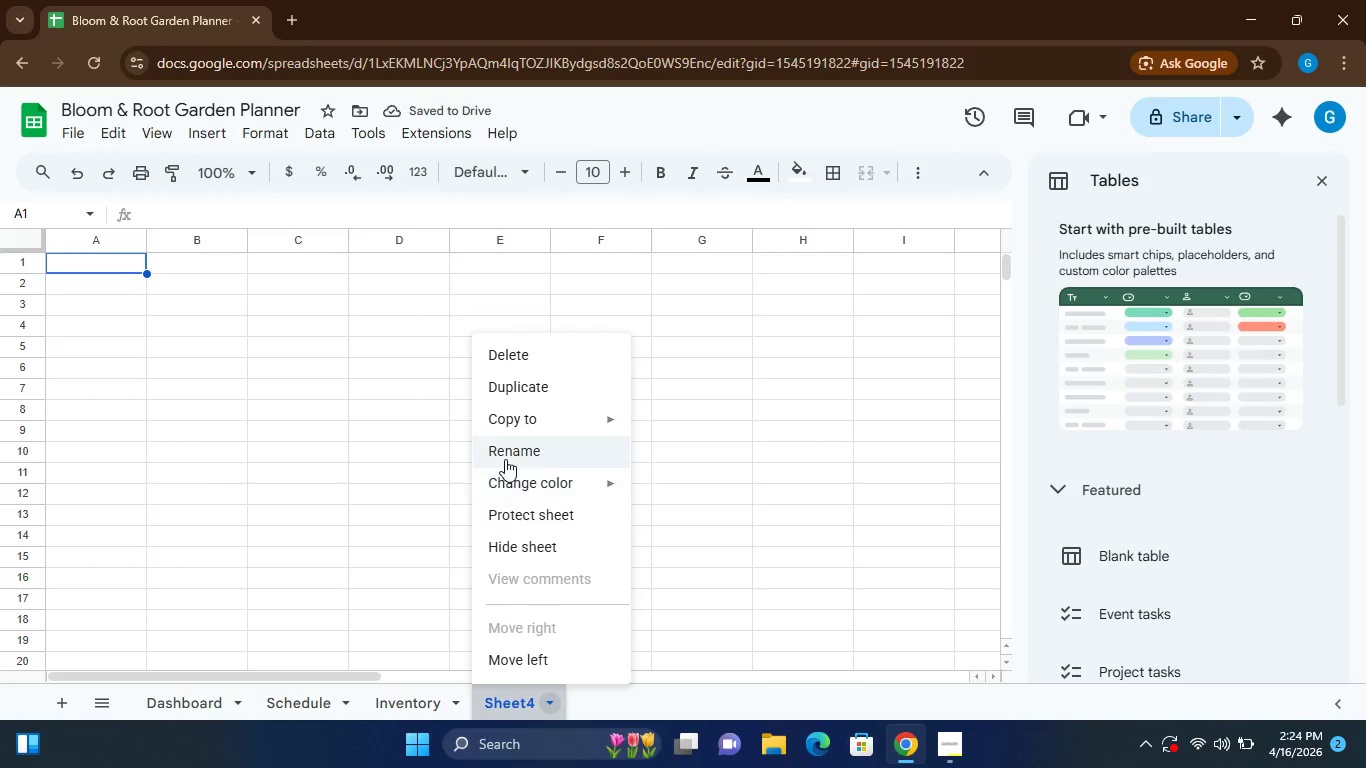 
left_click([505, 459])
 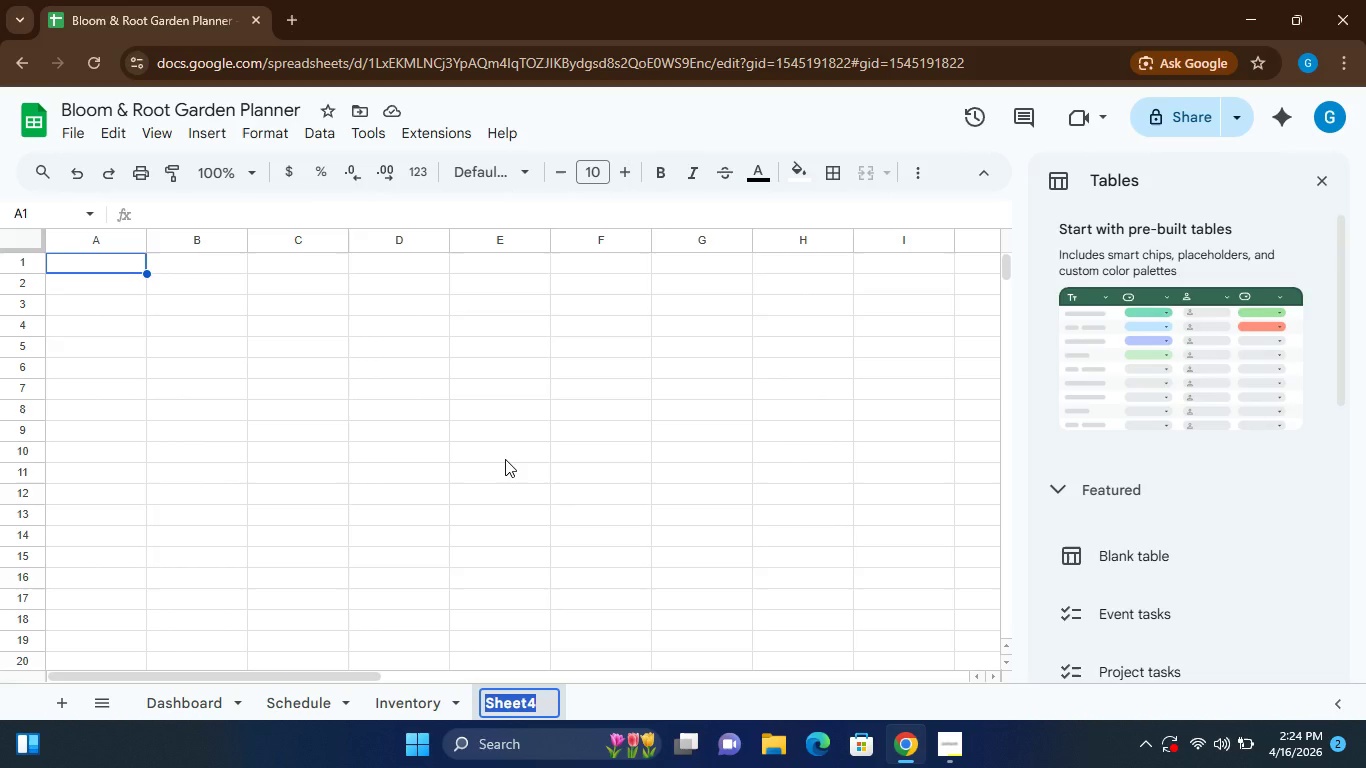 
type(Vendors)
 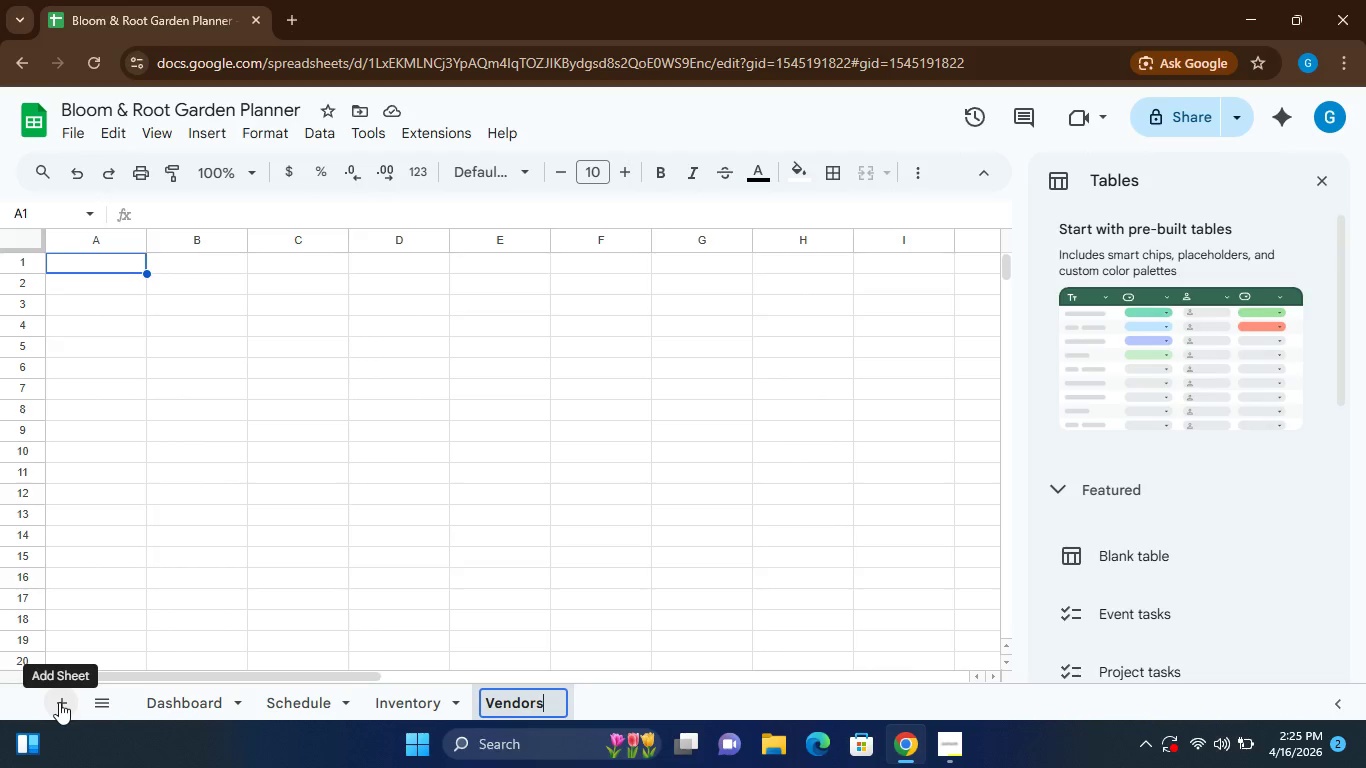 
left_click([60, 701])
 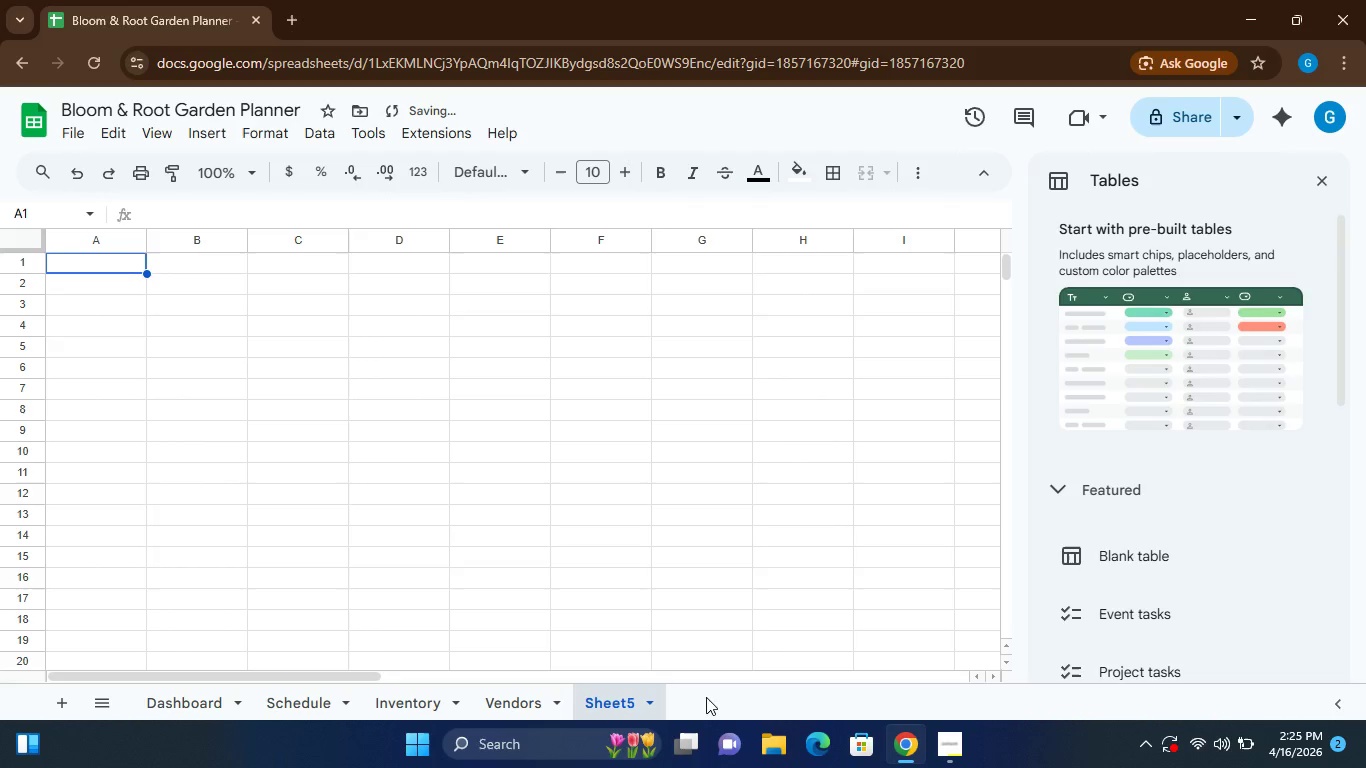 
left_click([649, 697])
 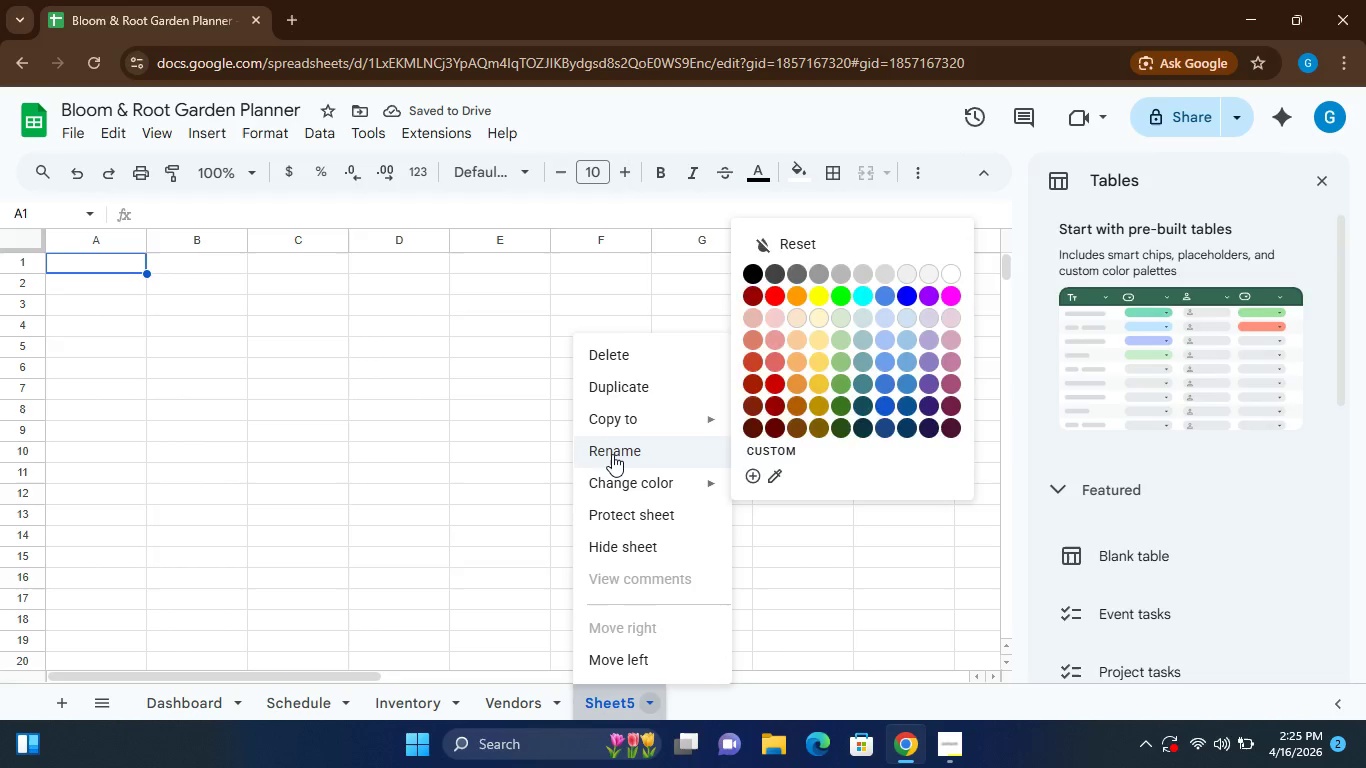 
left_click([612, 453])
 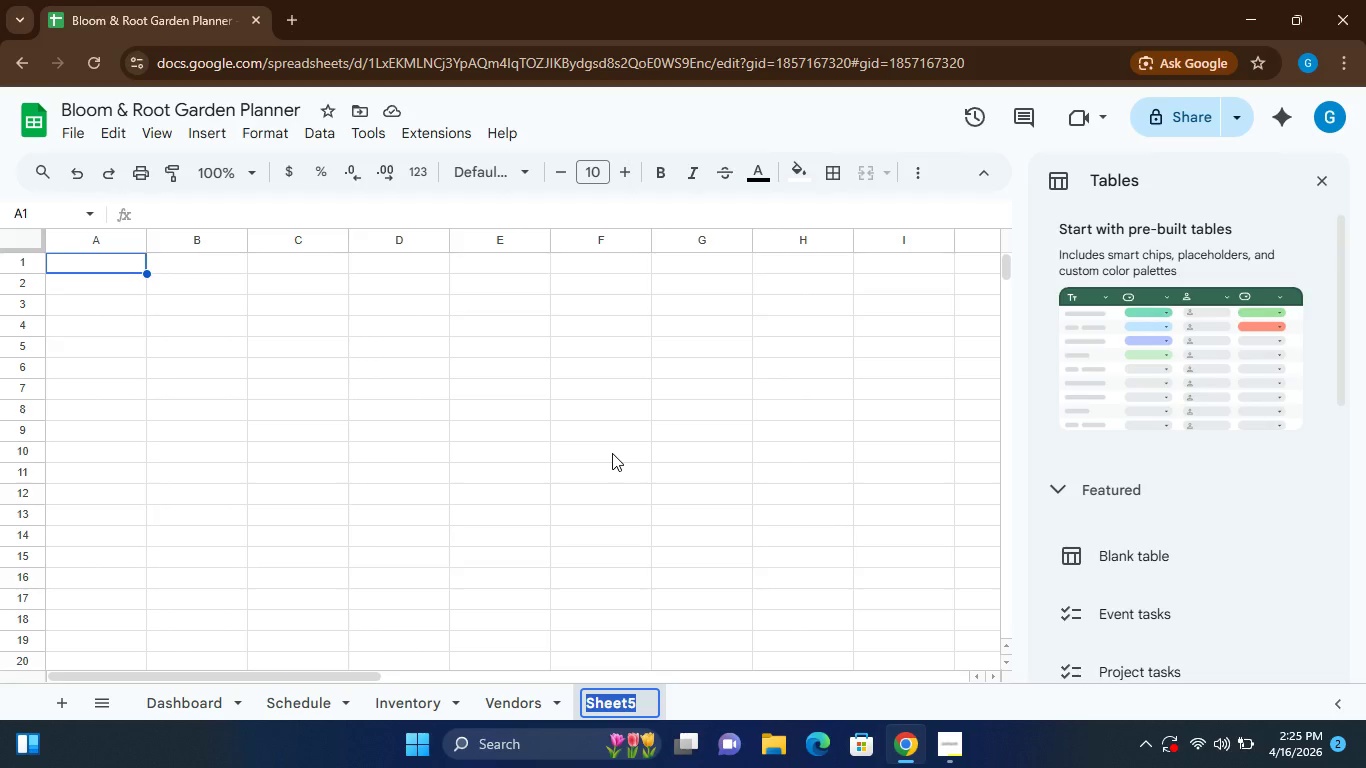 
type(Budget)
 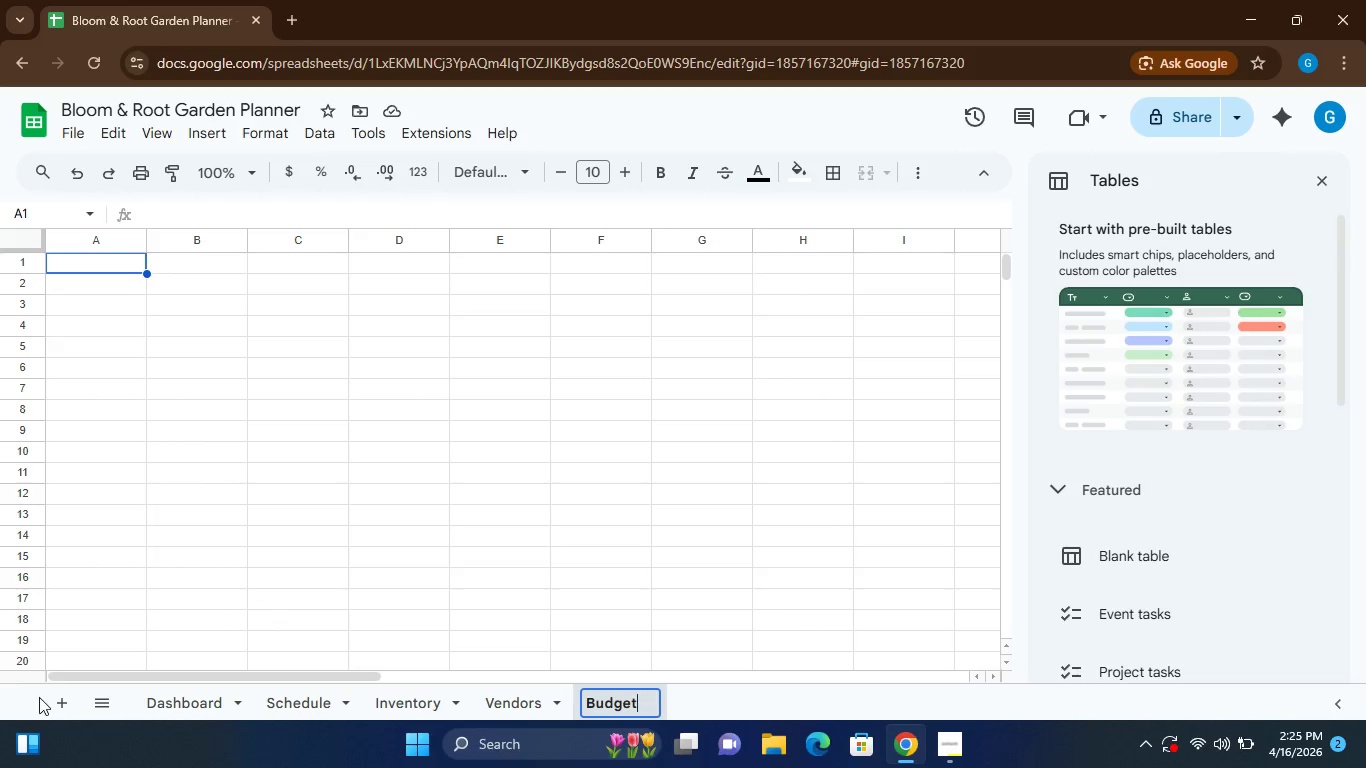 
left_click([62, 703])
 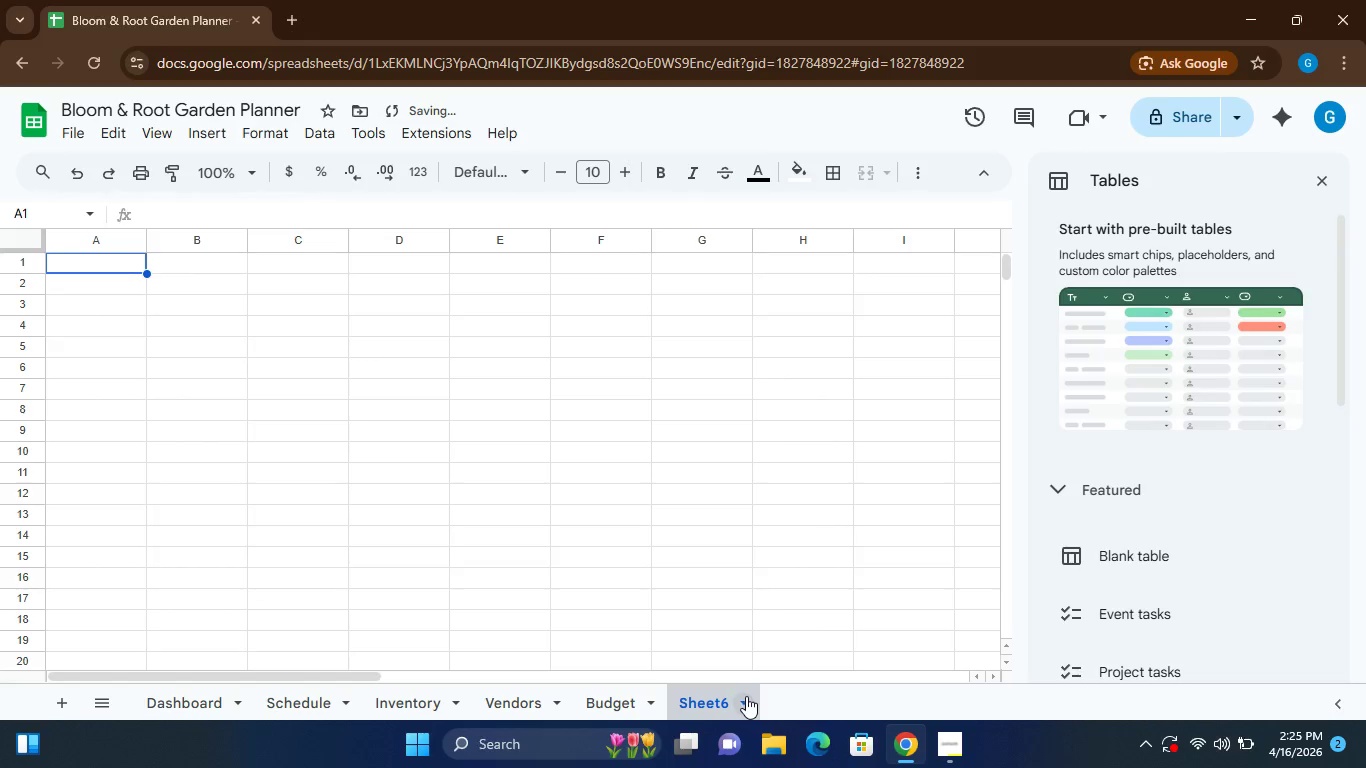 
left_click([747, 698])
 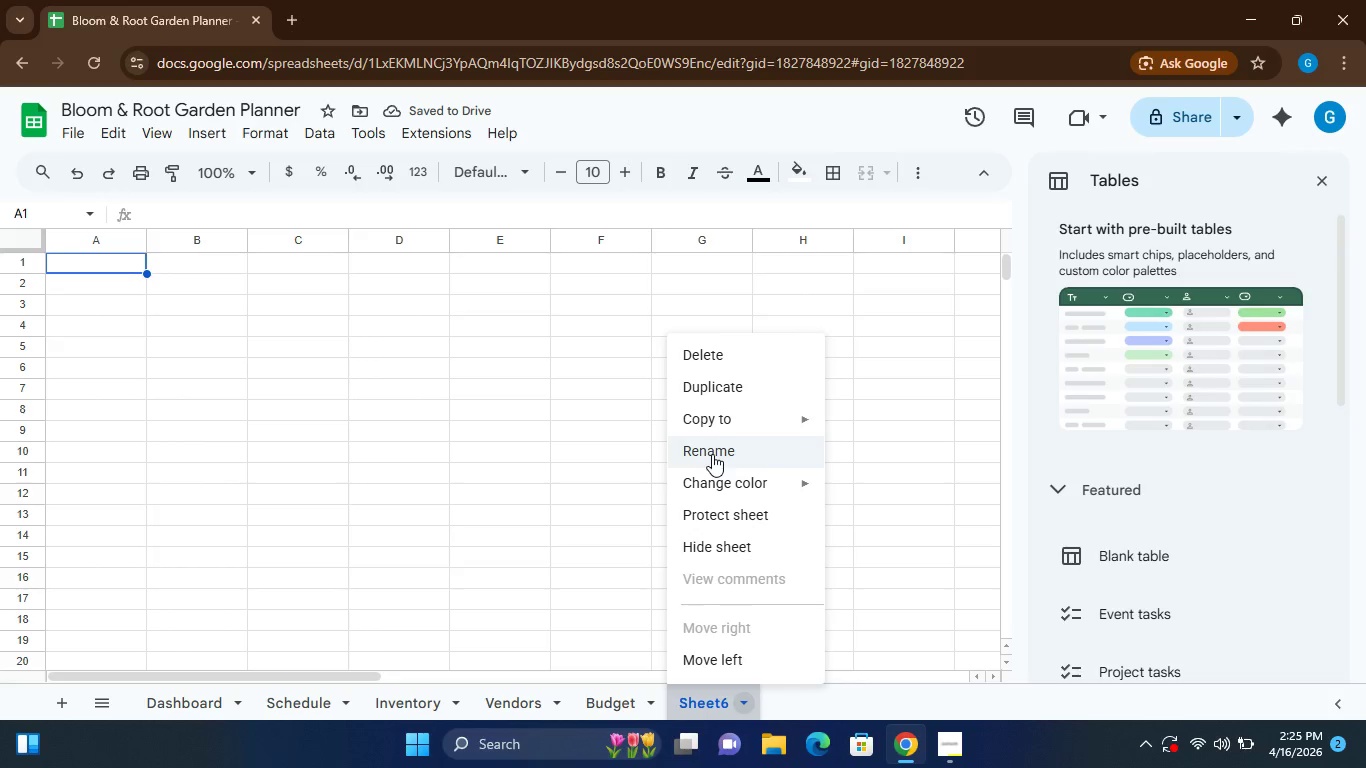 
left_click([712, 454])
 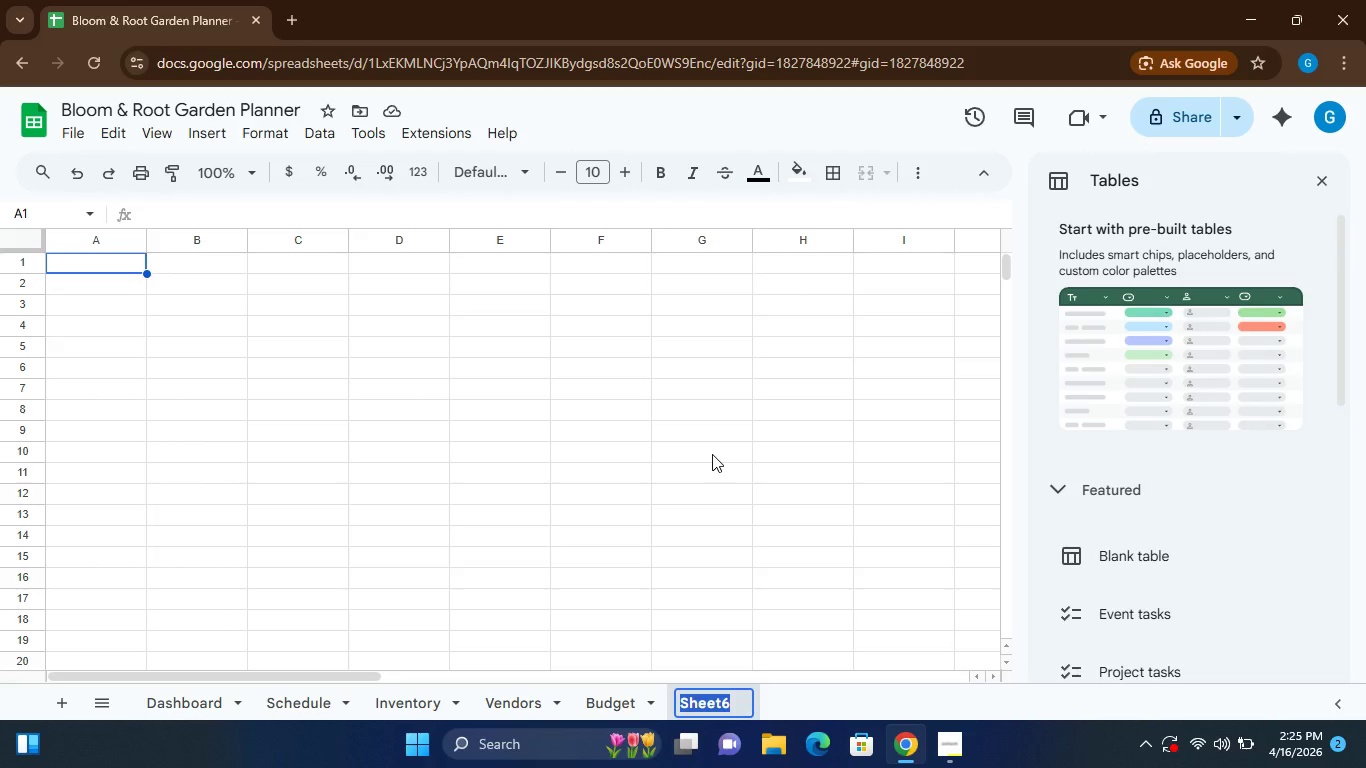 
type(Risk Analysis)
 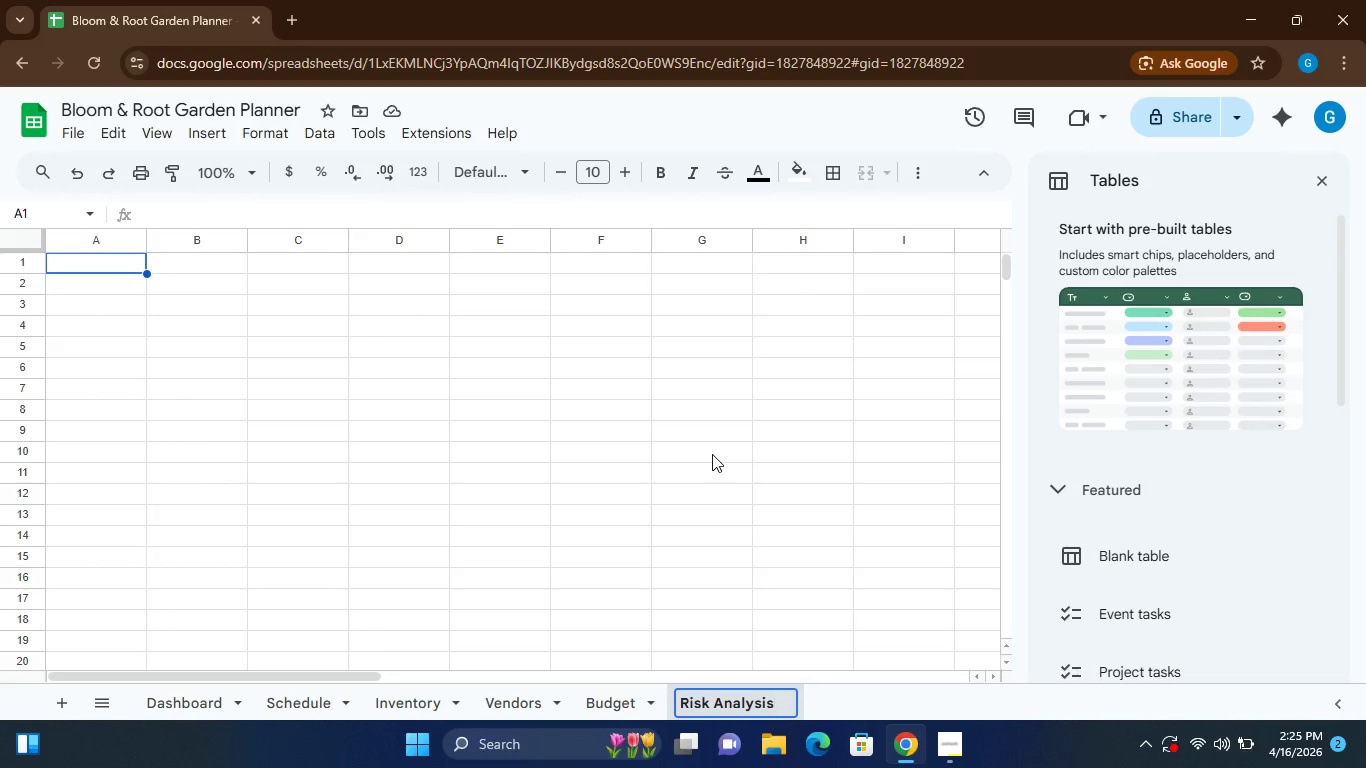 
left_click([64, 700])
 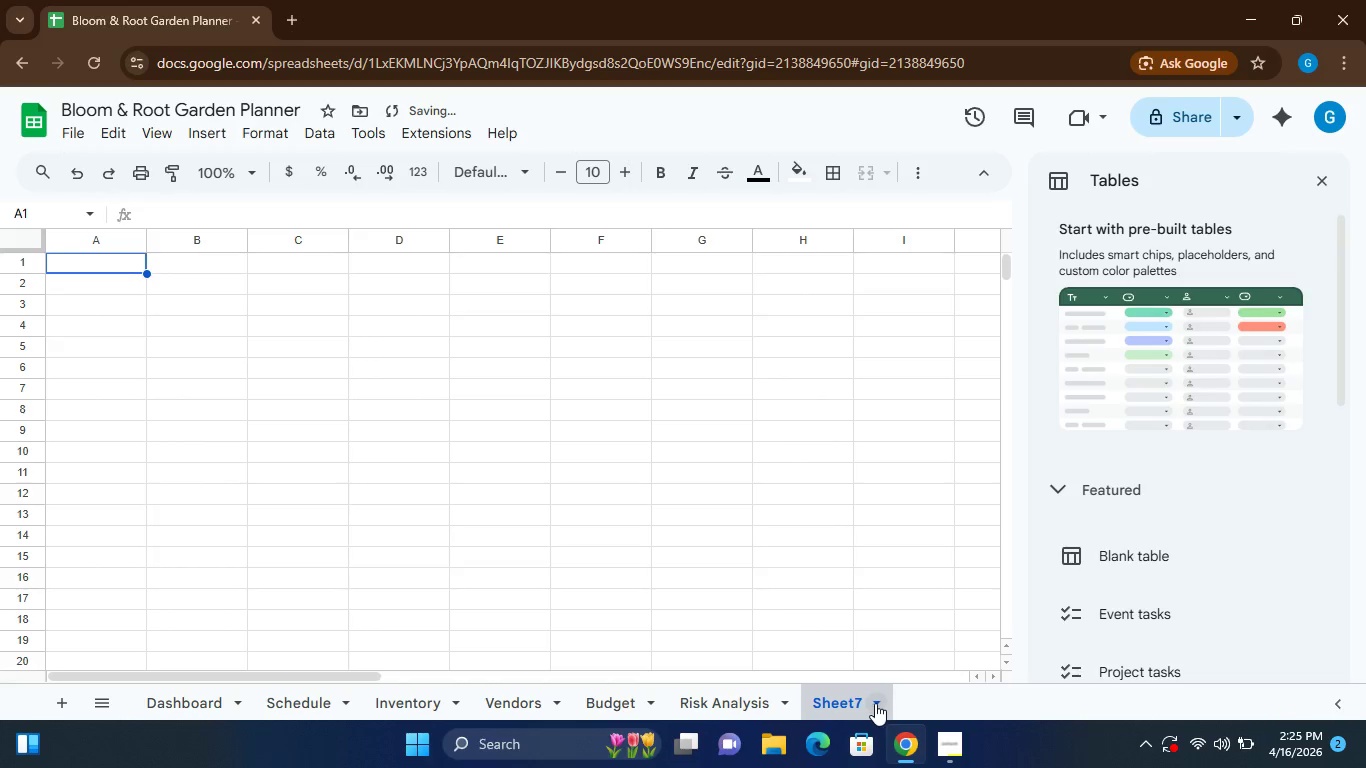 
left_click([875, 702])
 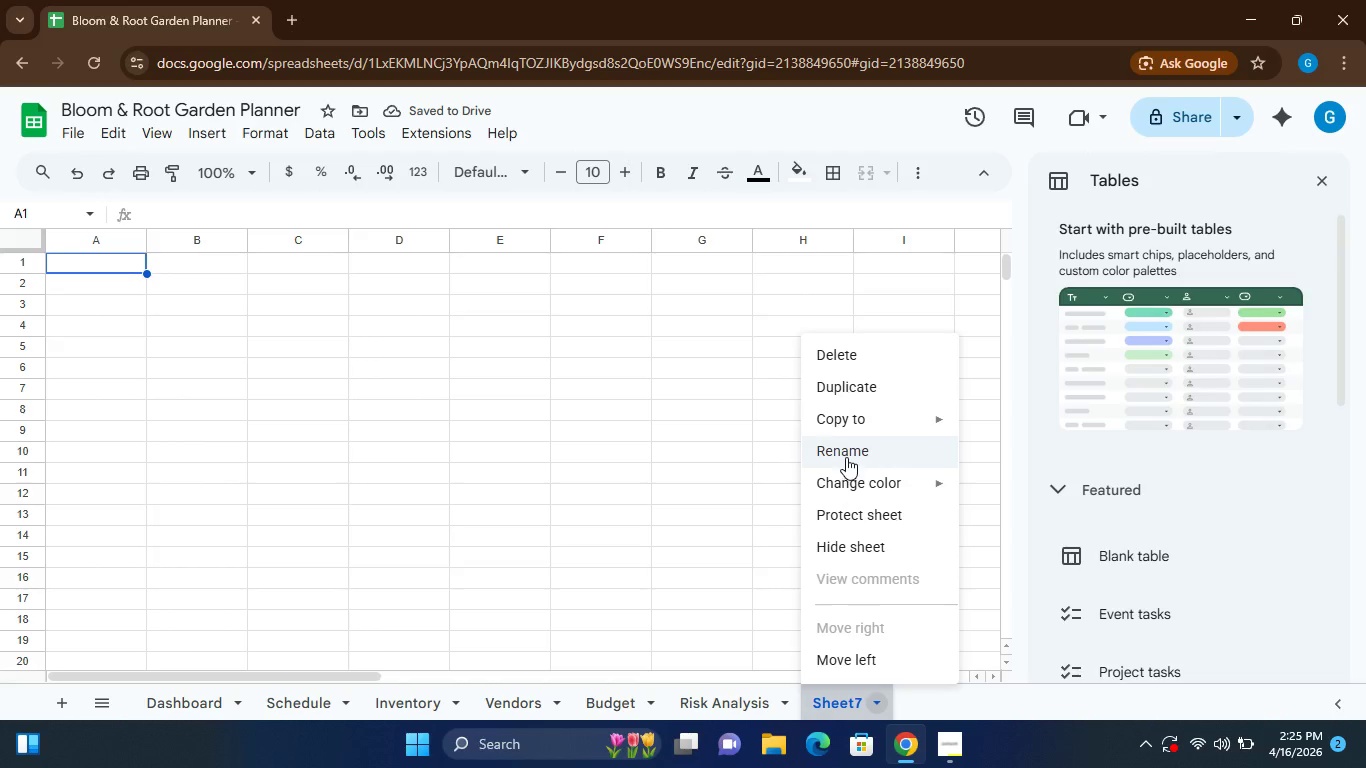 
left_click([846, 457])
 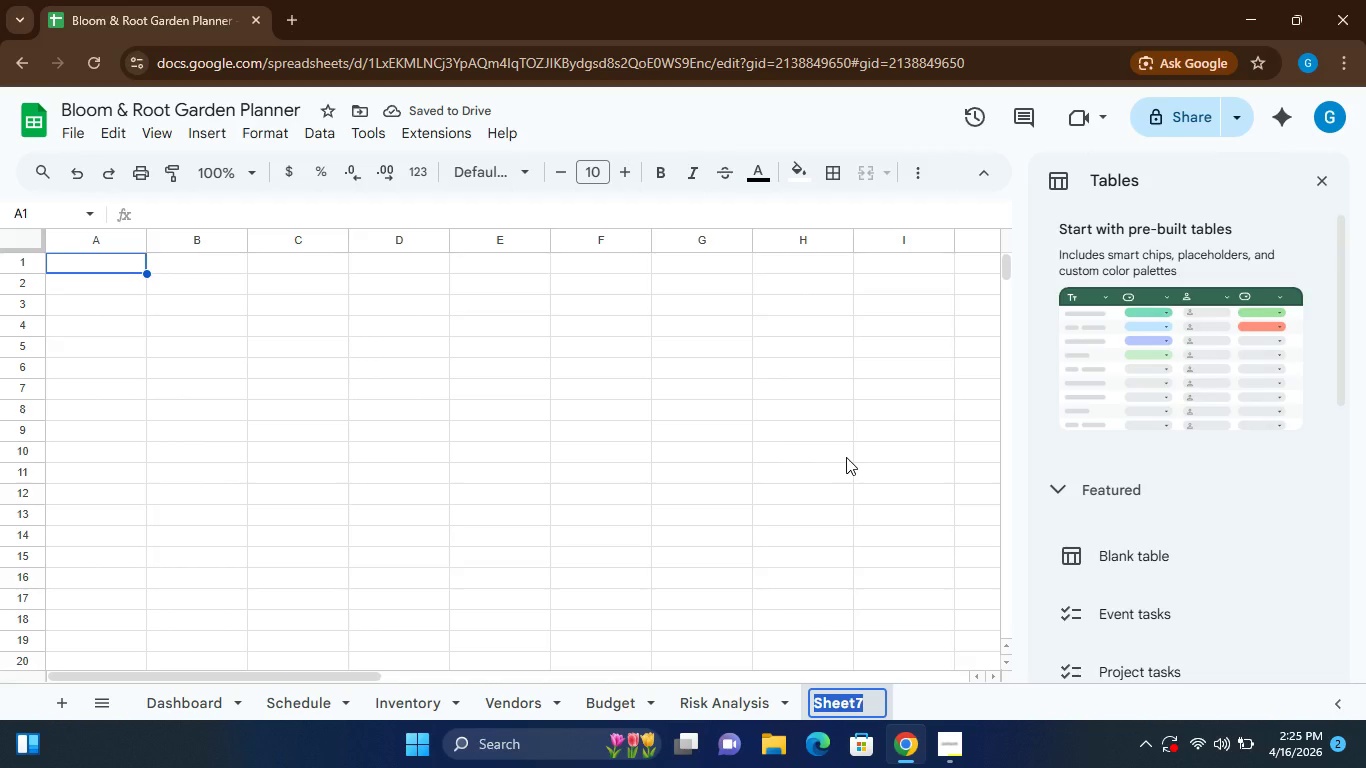 
type(Setup)
 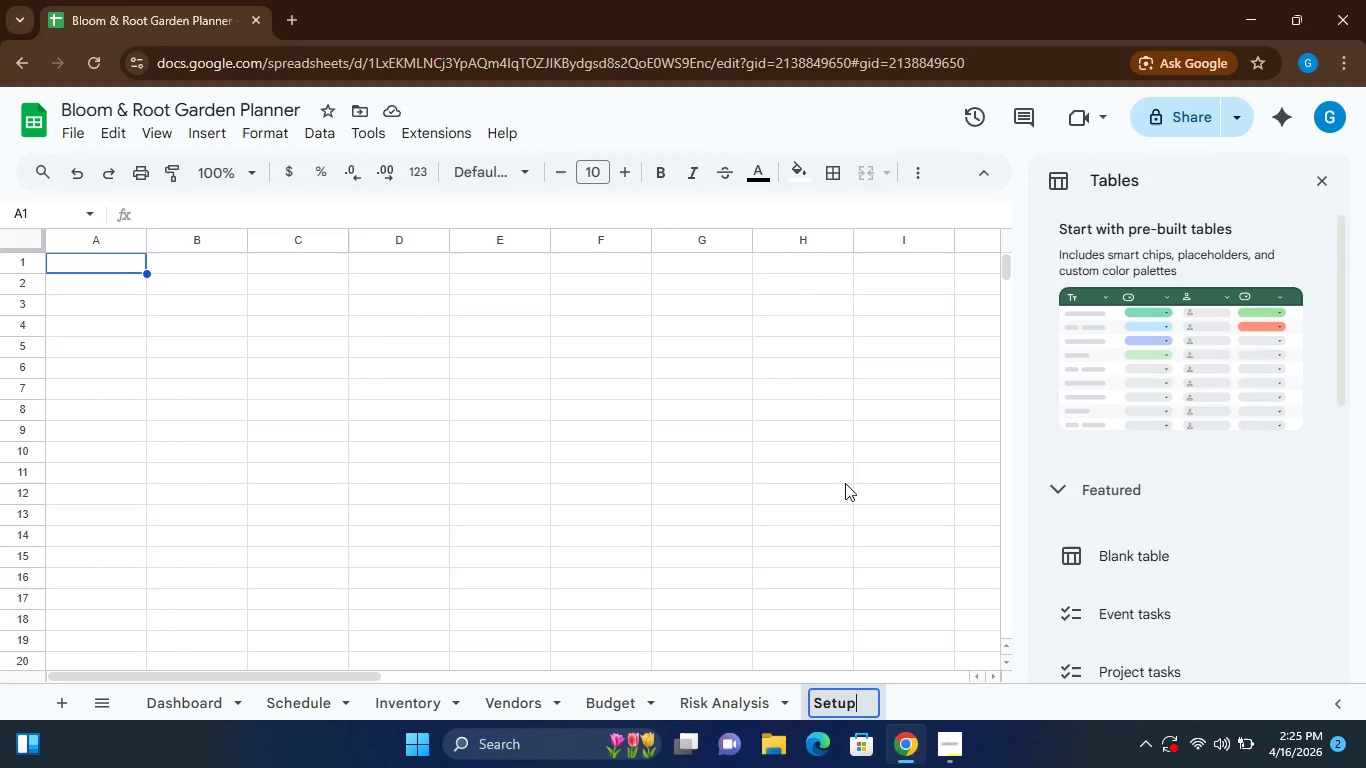 
wait(5.73)
 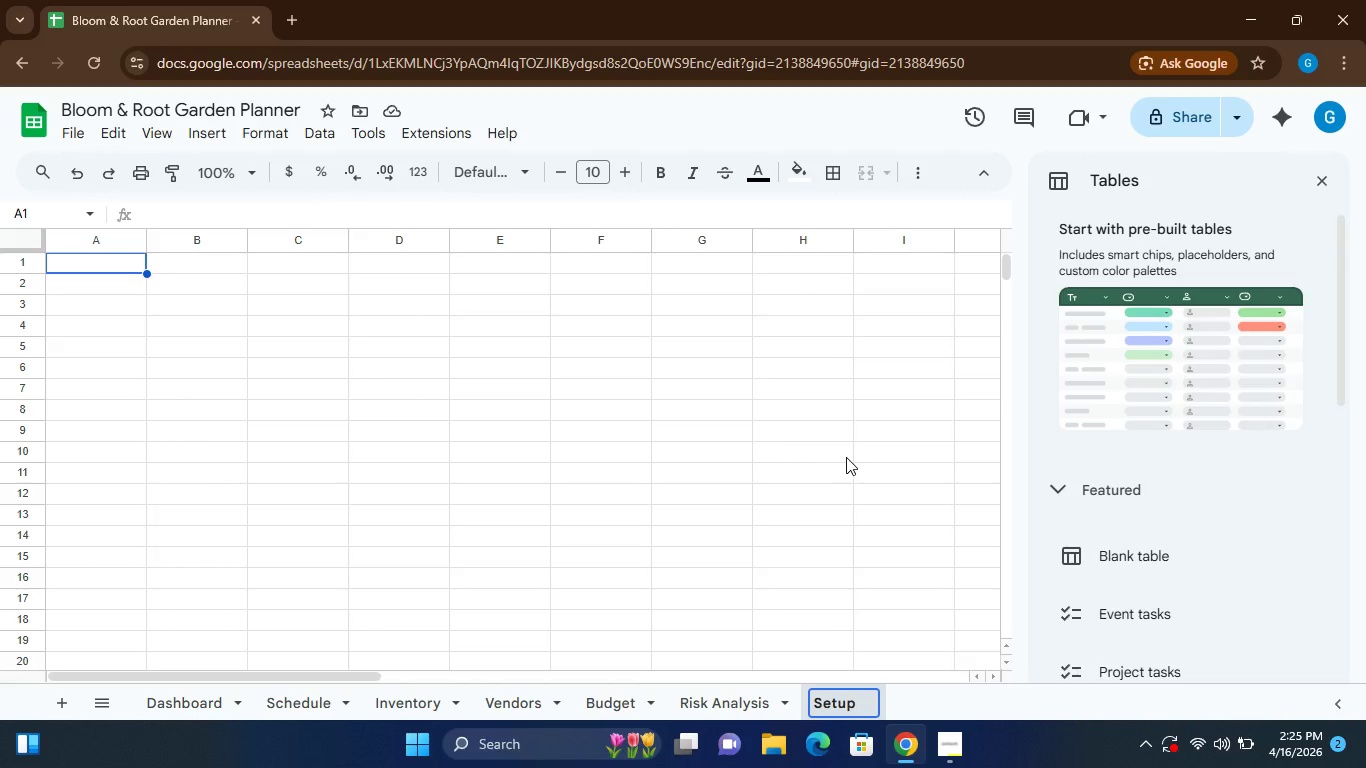 
left_click([841, 702])
 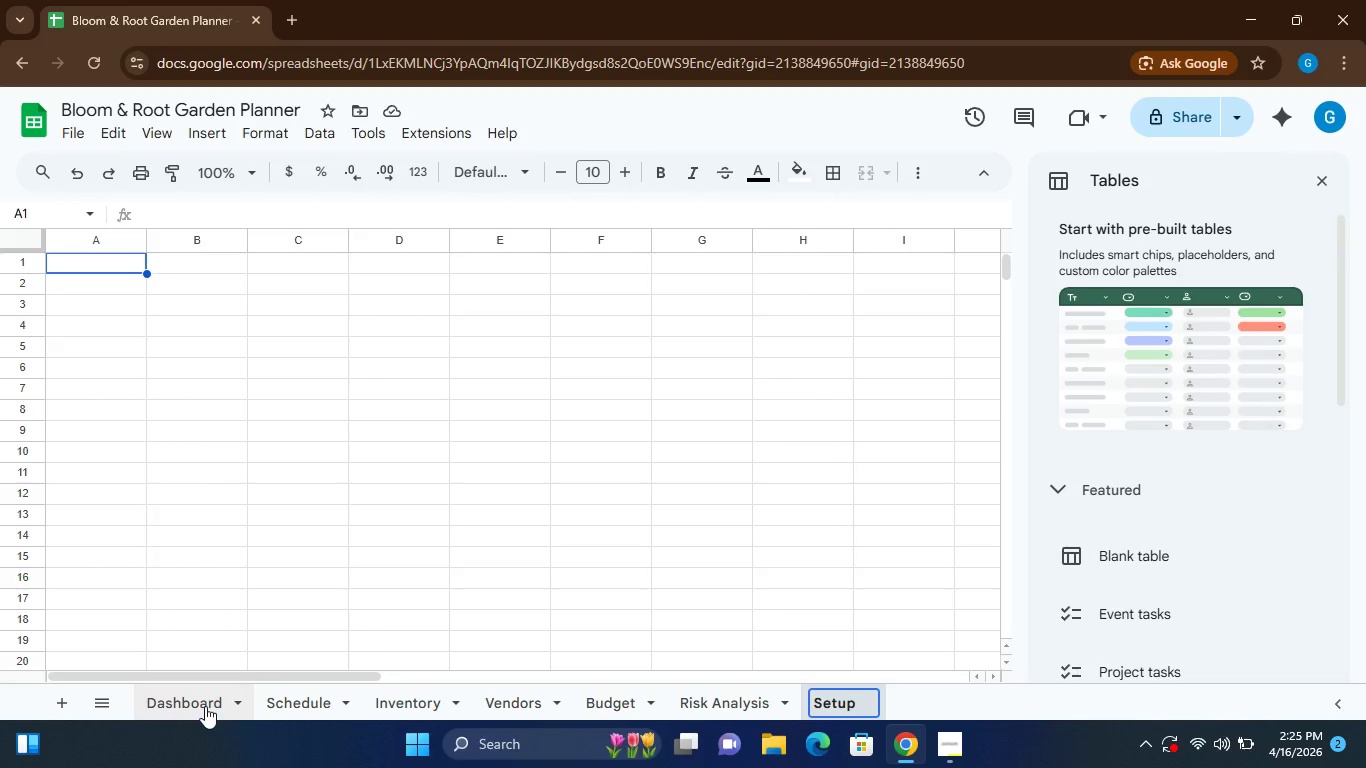 
double_click([205, 706])
 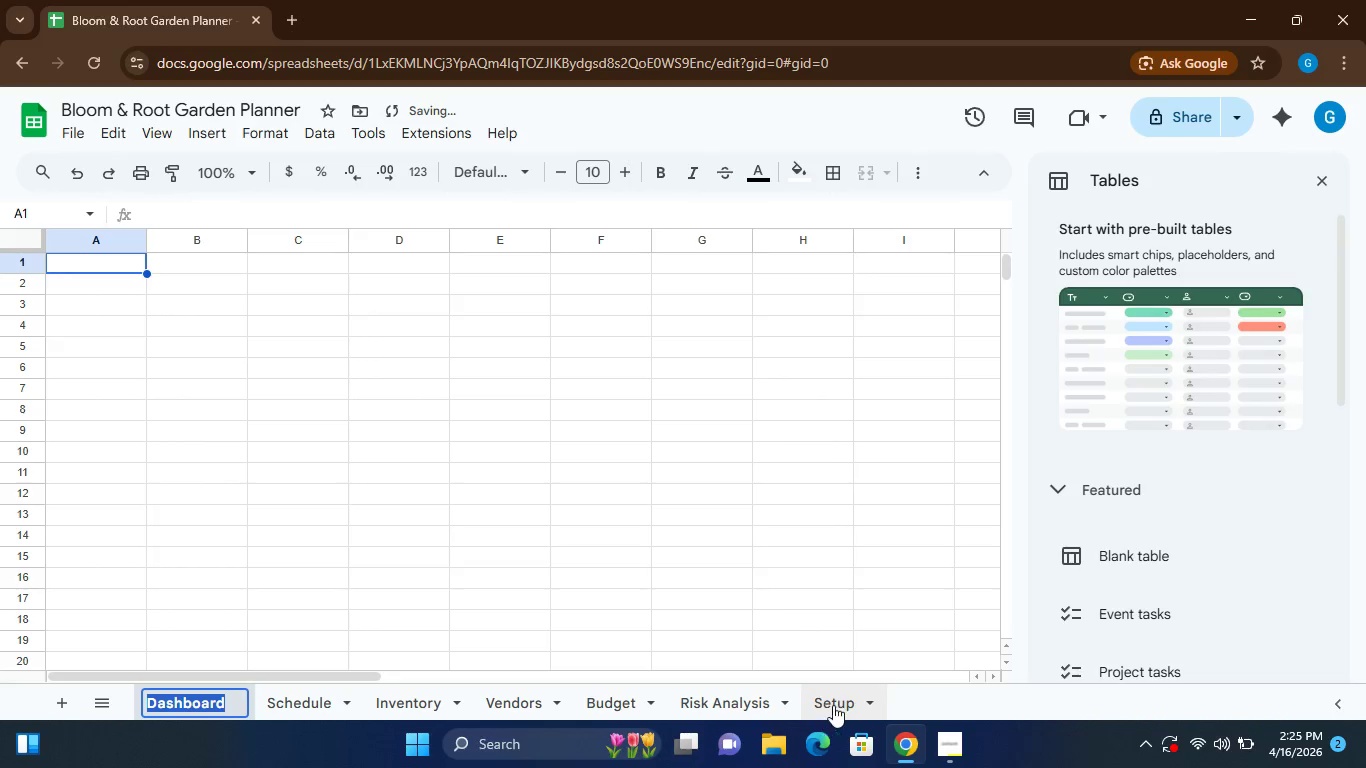 
left_click([834, 705])
 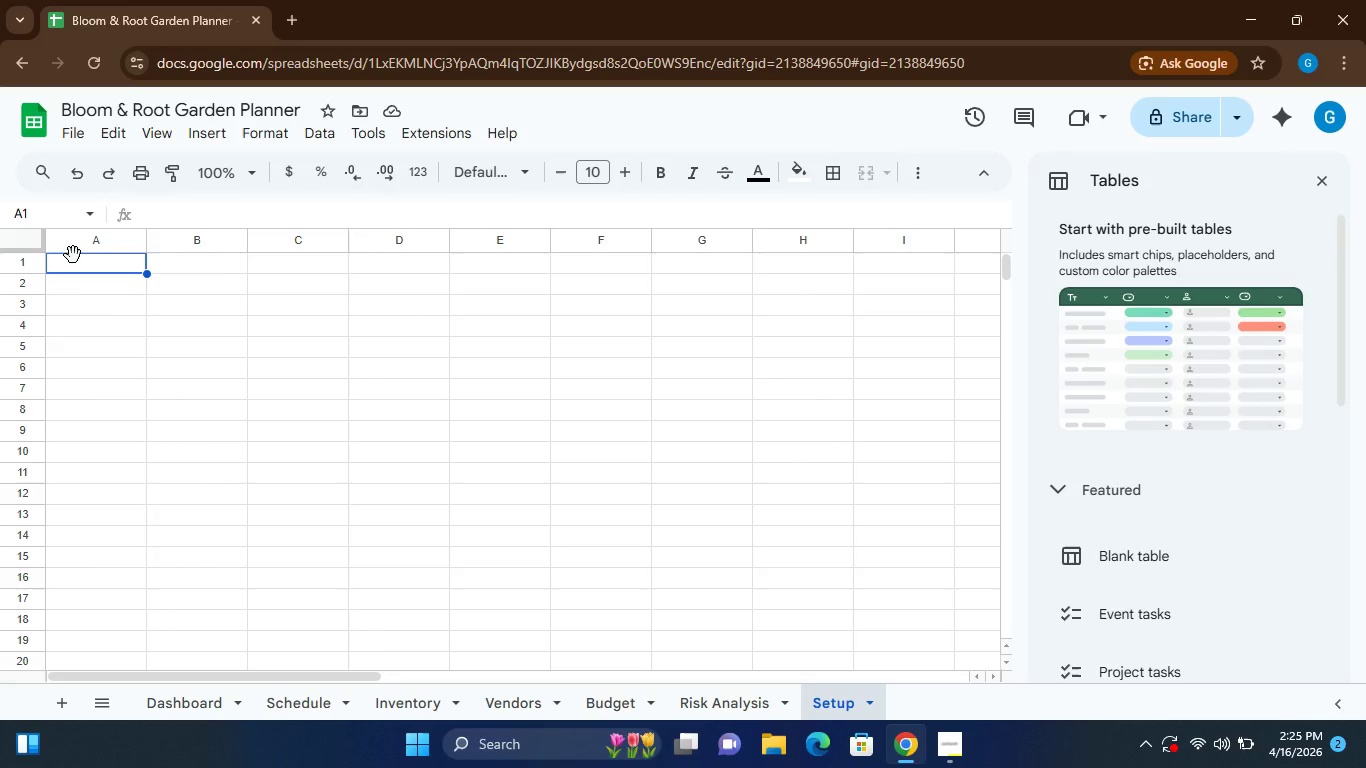 
wait(7.38)
 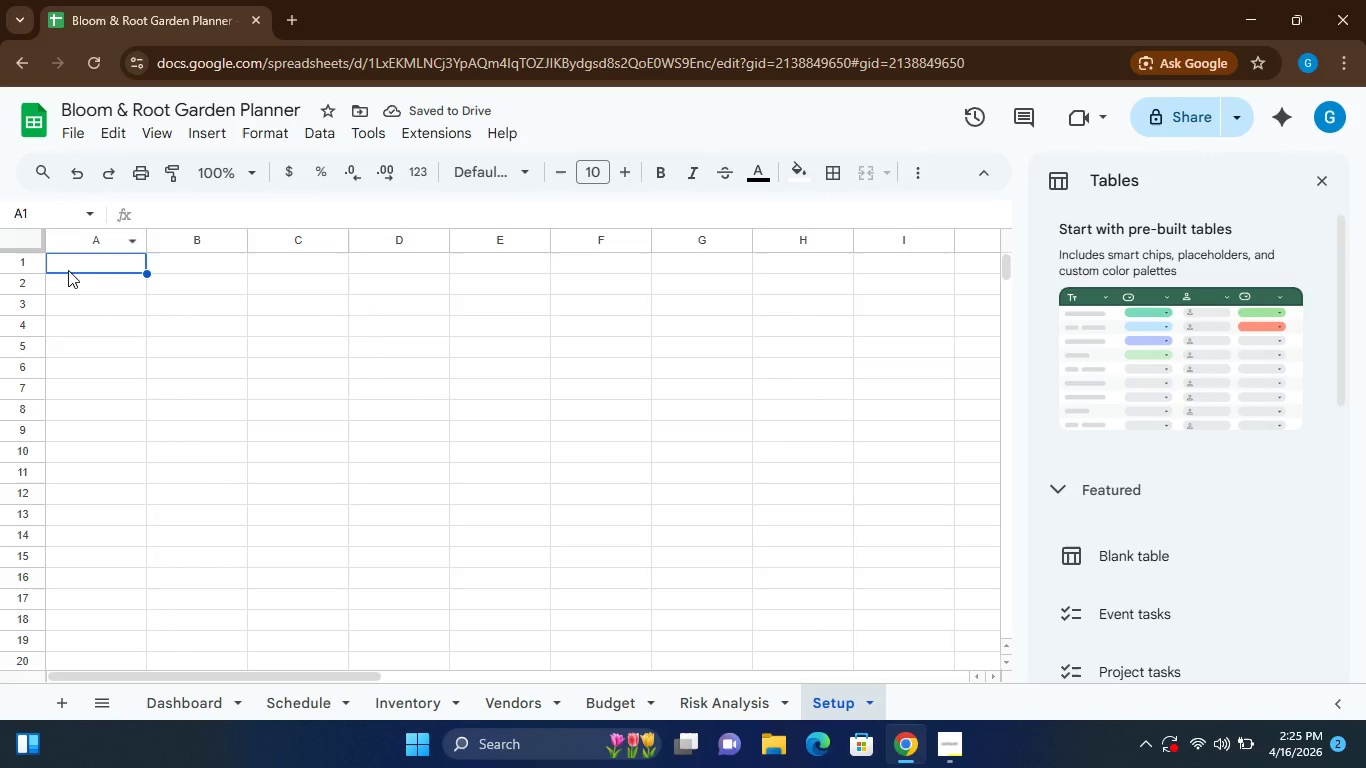 
hold_key(key=ShiftLeft, duration=0.53)
 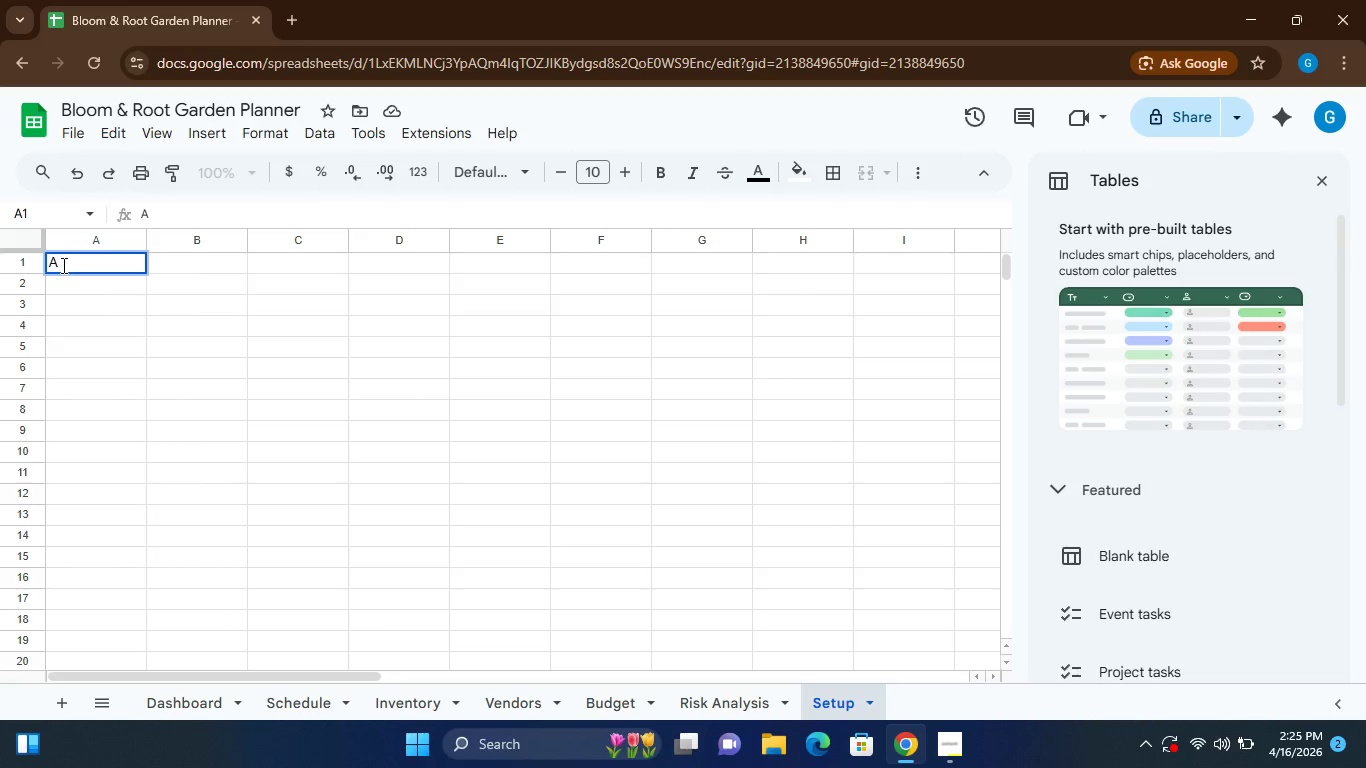 
hold_key(key=A, duration=9.73)
 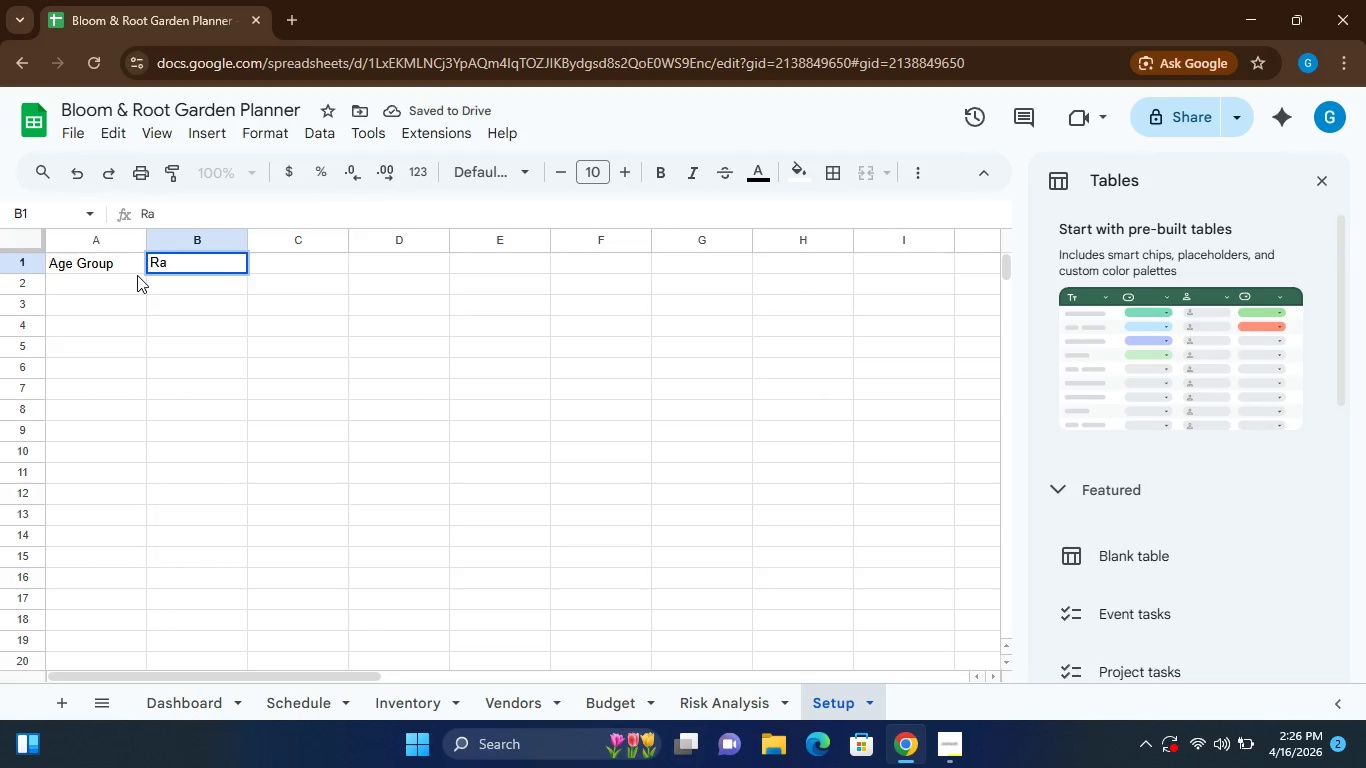 
type(GE Group)
 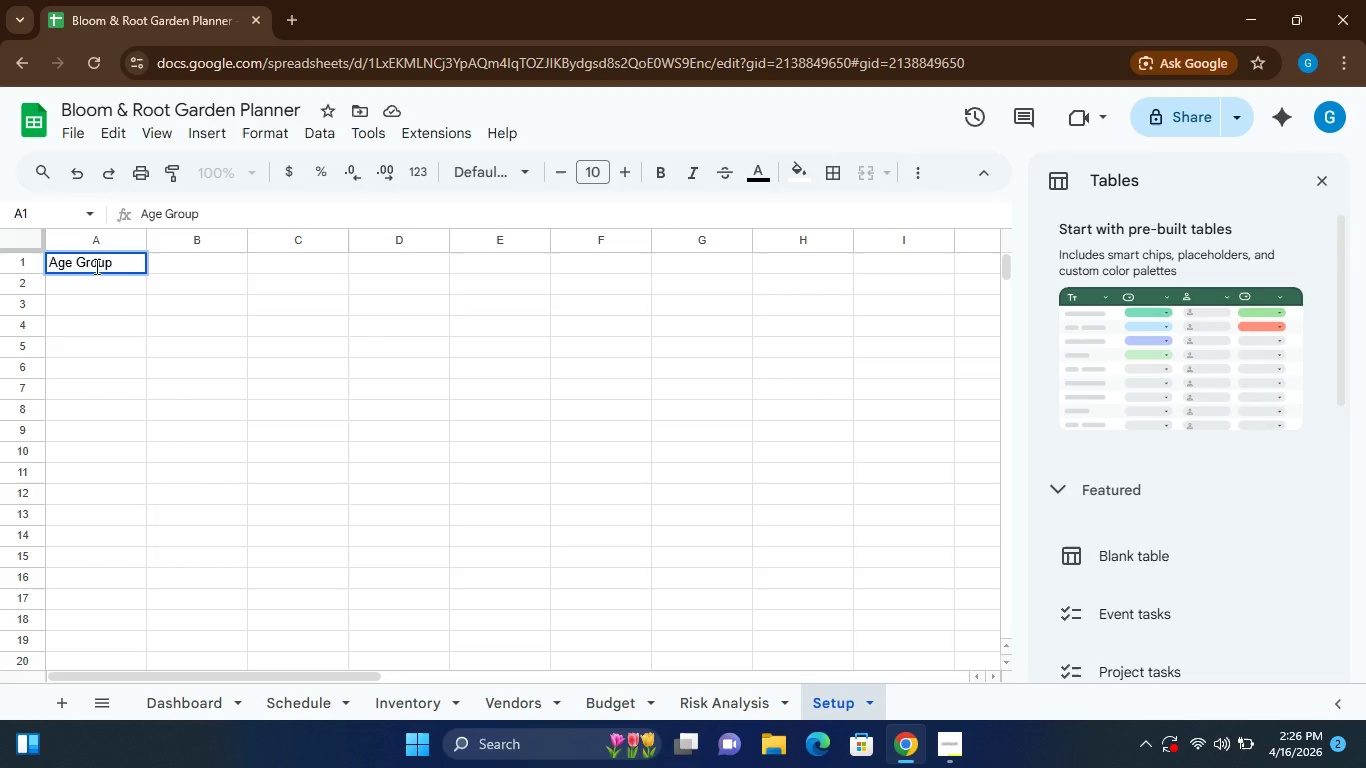 
key(ArrowRight)
 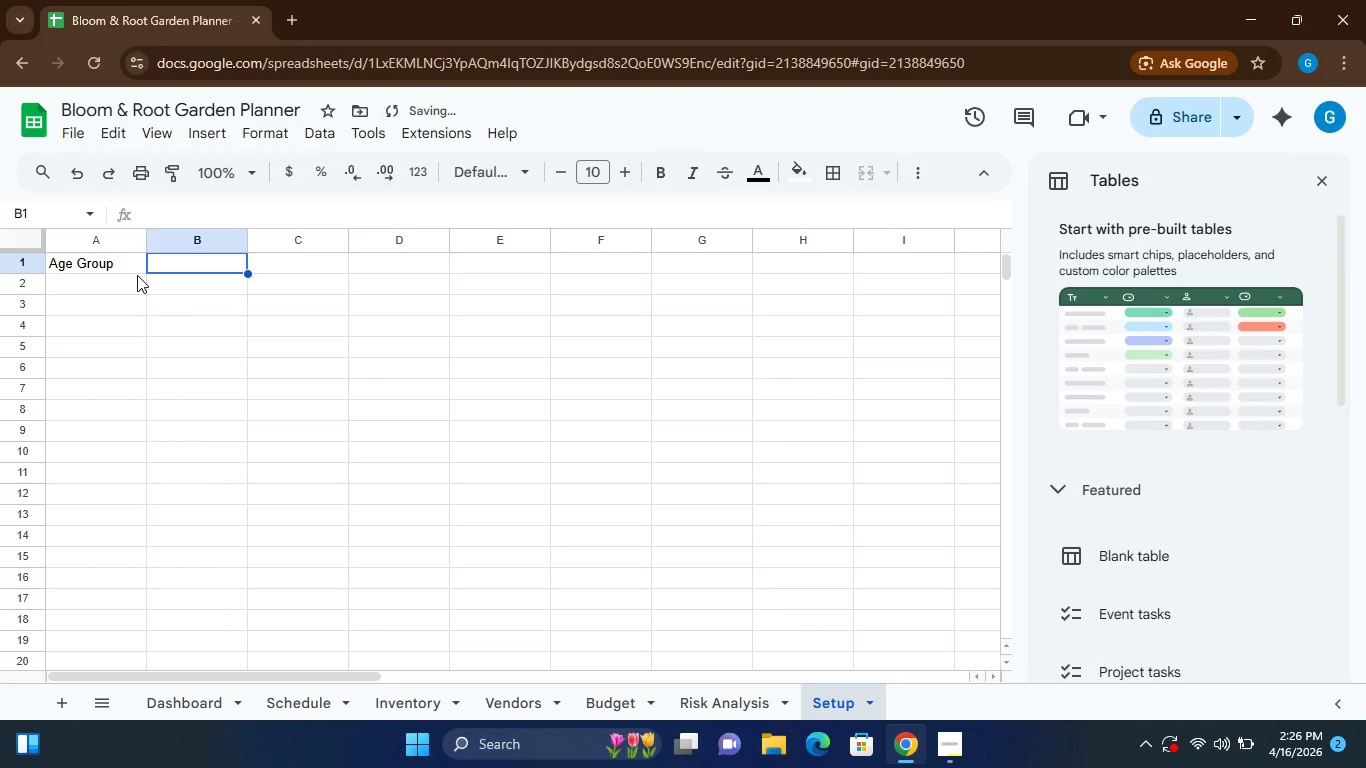 
type(Rtio)
 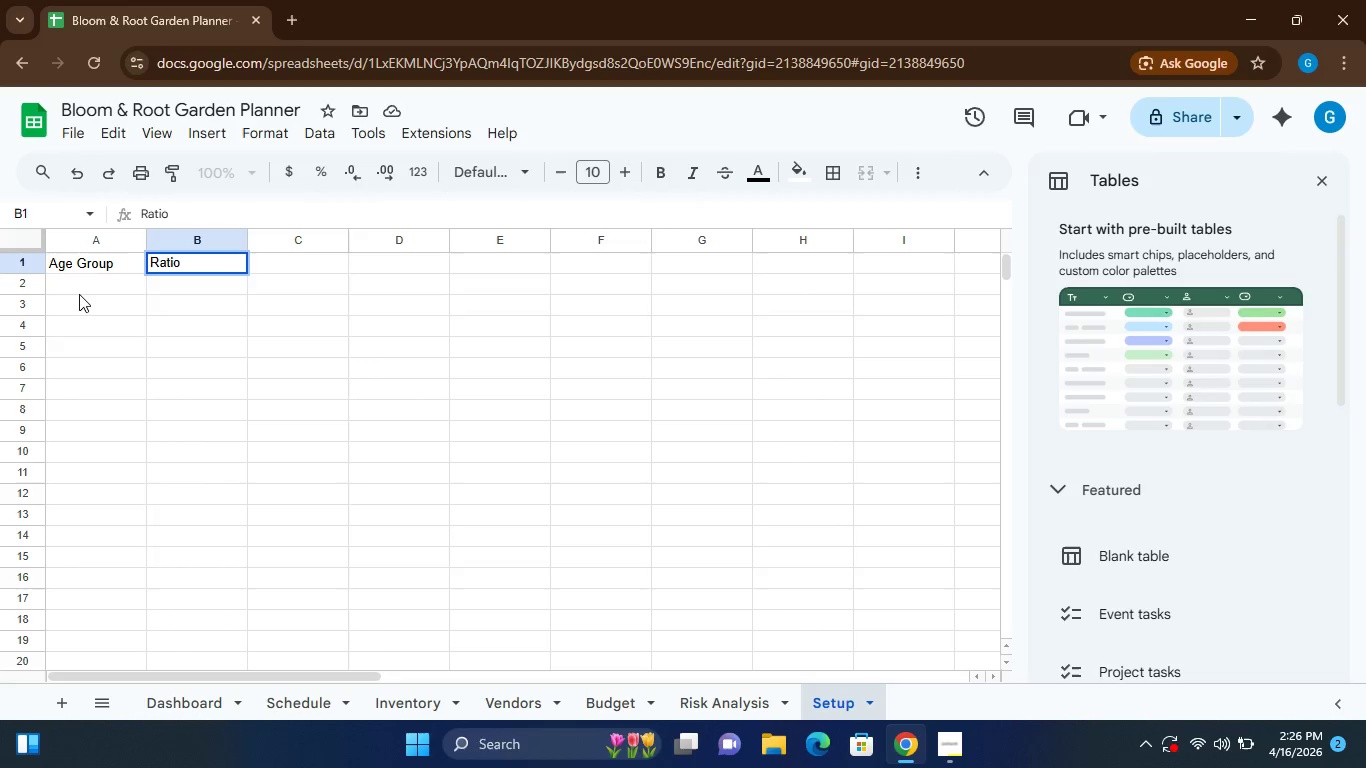 
left_click([70, 278])
 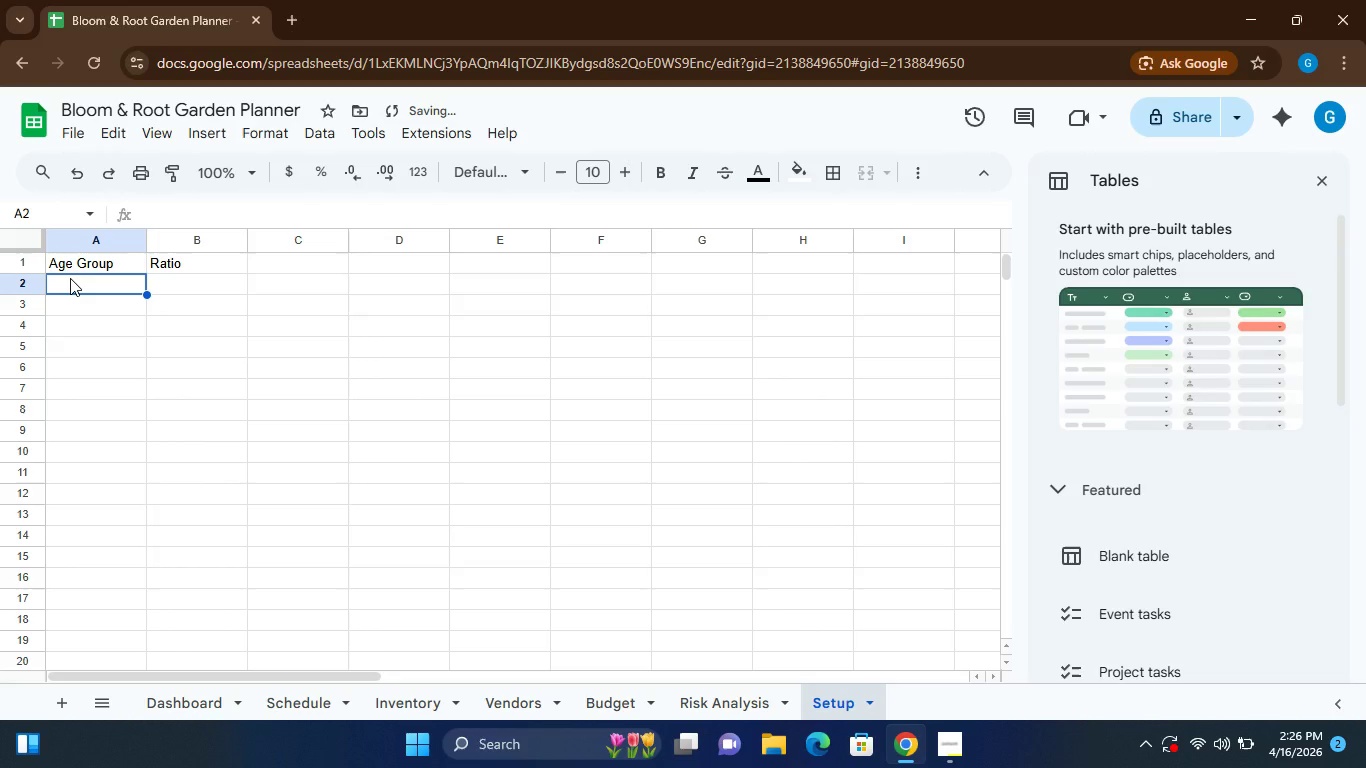 
type(Seedlings)
 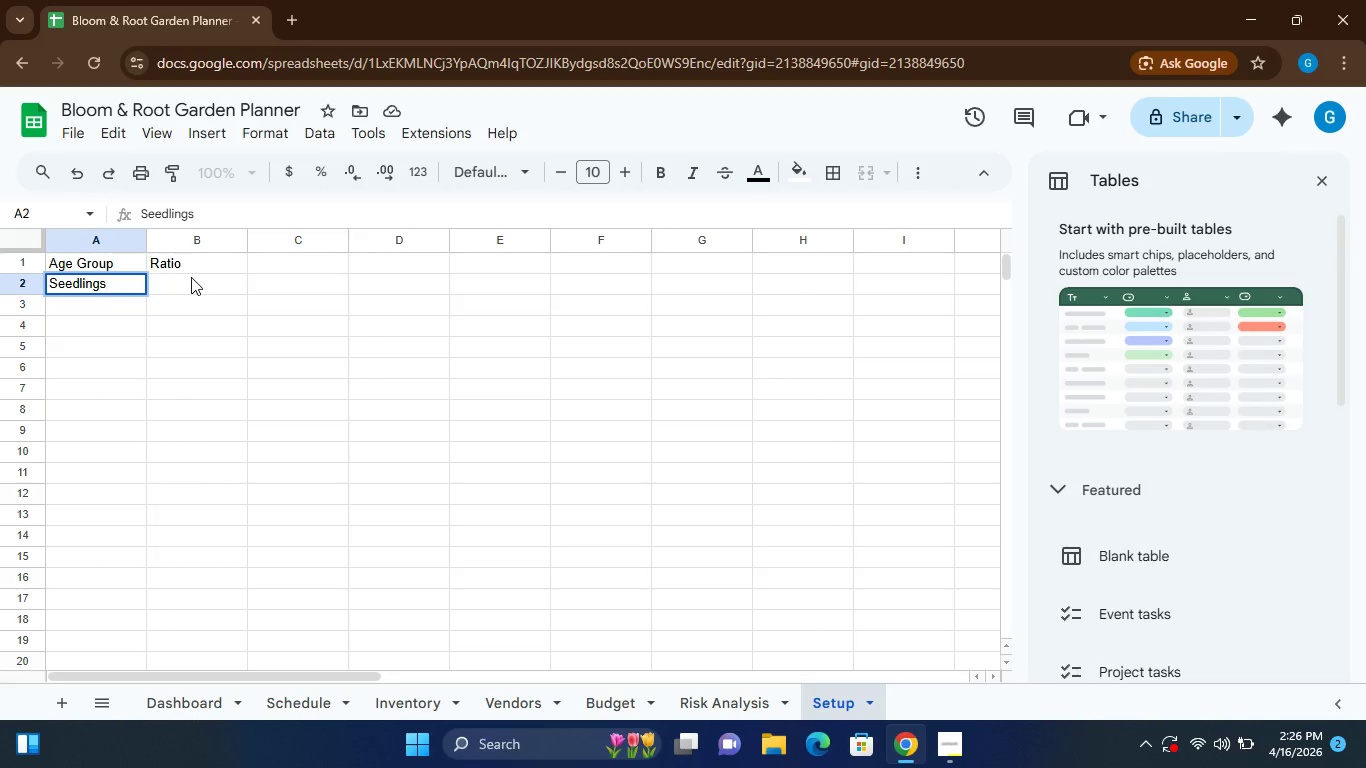 
left_click([189, 277])
 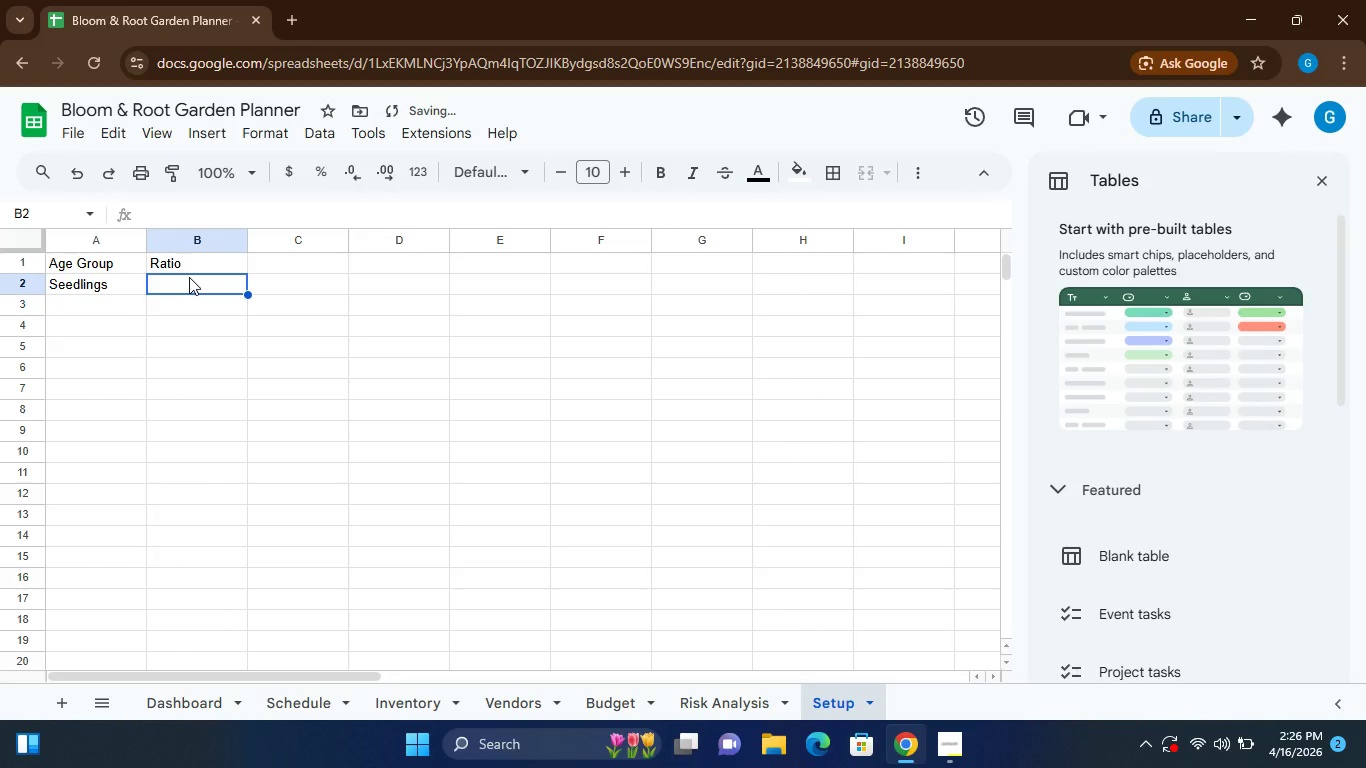 
key(4)
 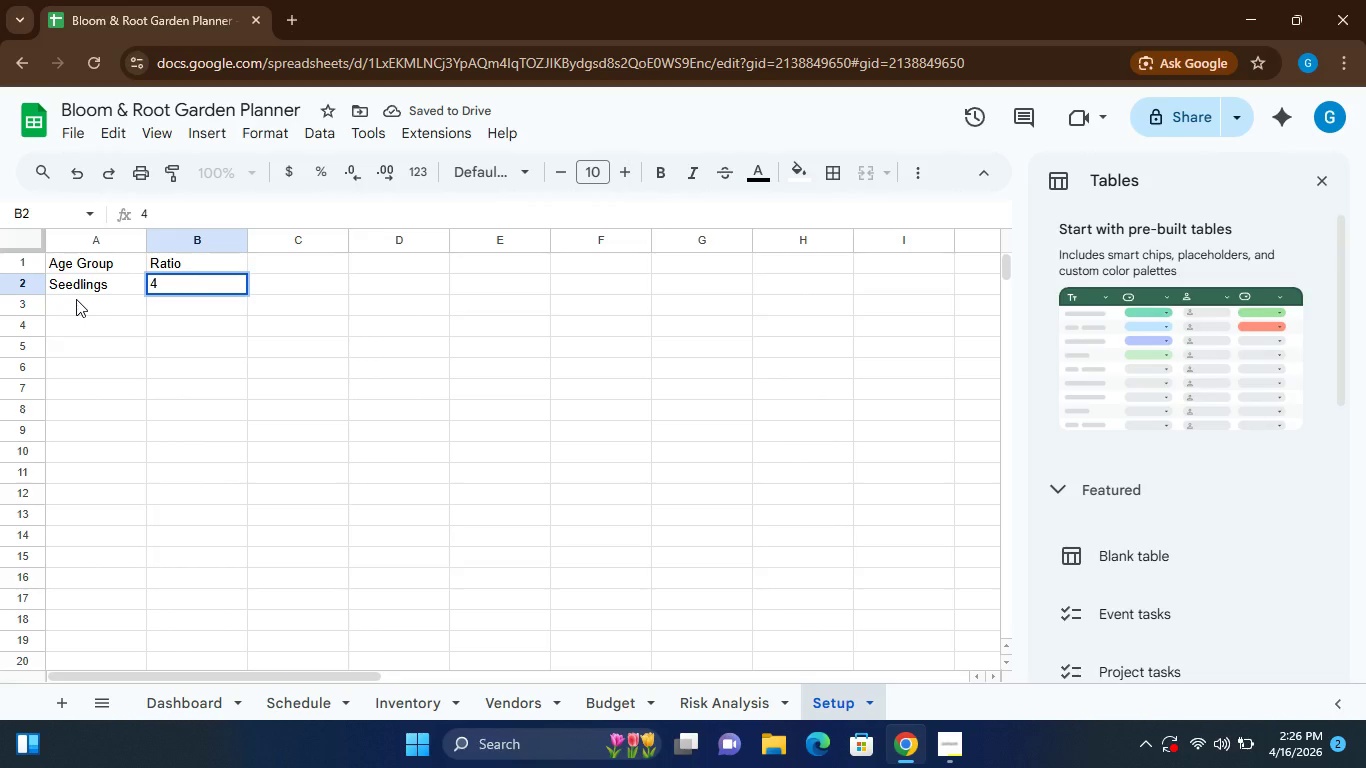 
left_click([76, 299])
 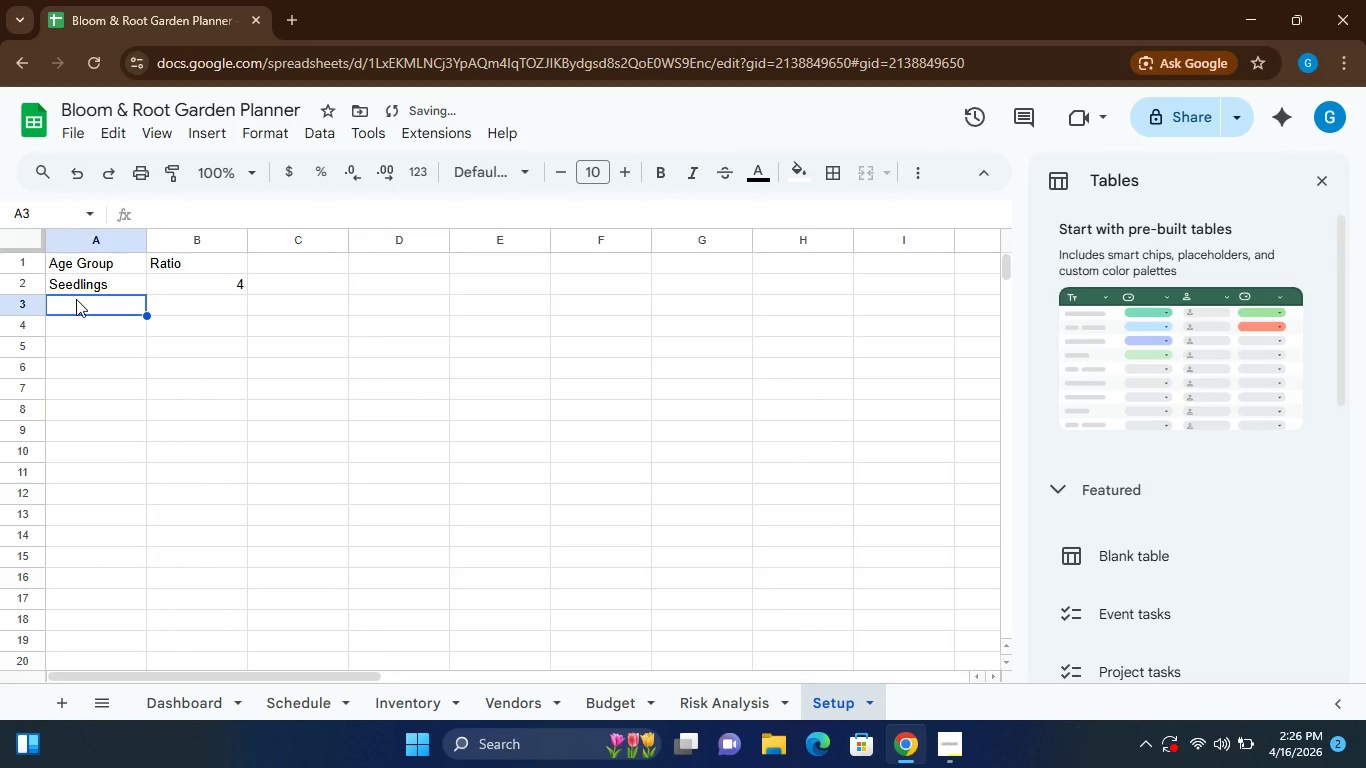 
type(Sprouts)
 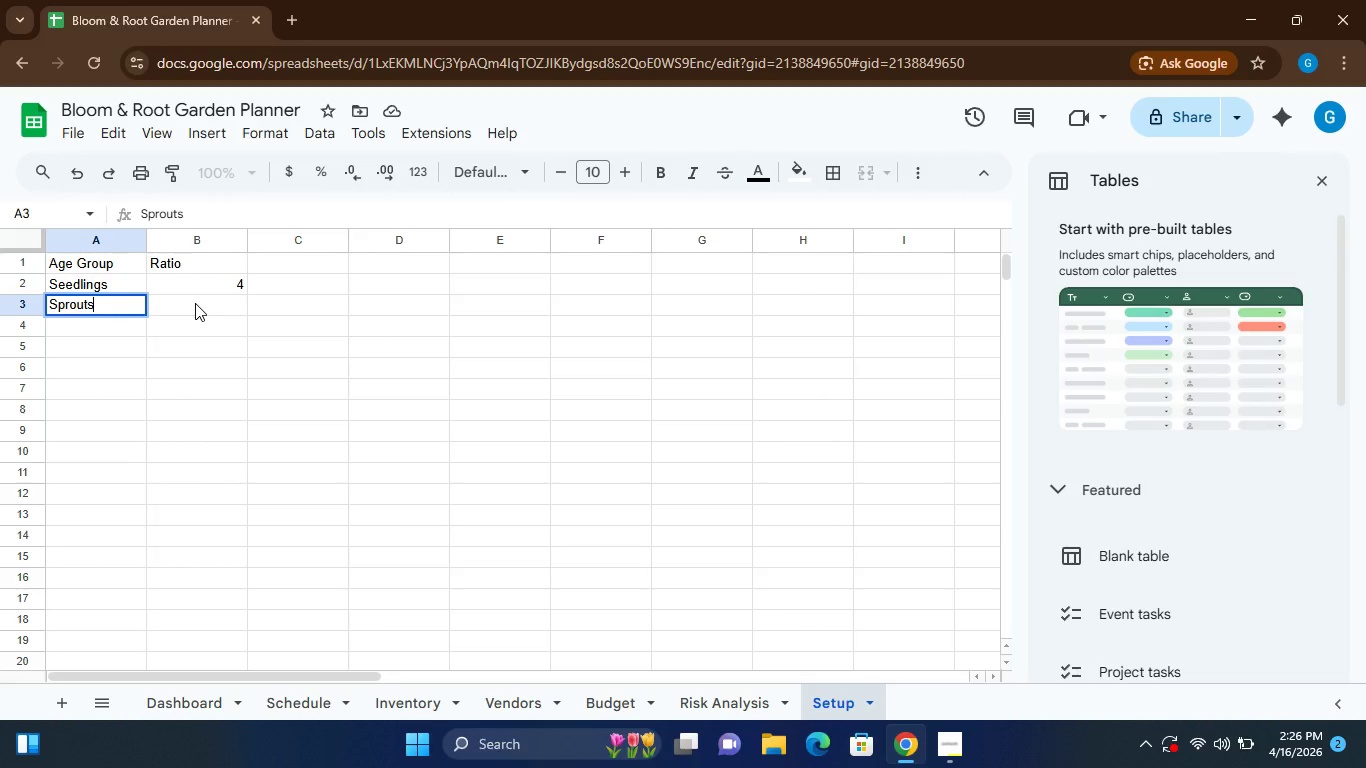 
left_click([195, 303])
 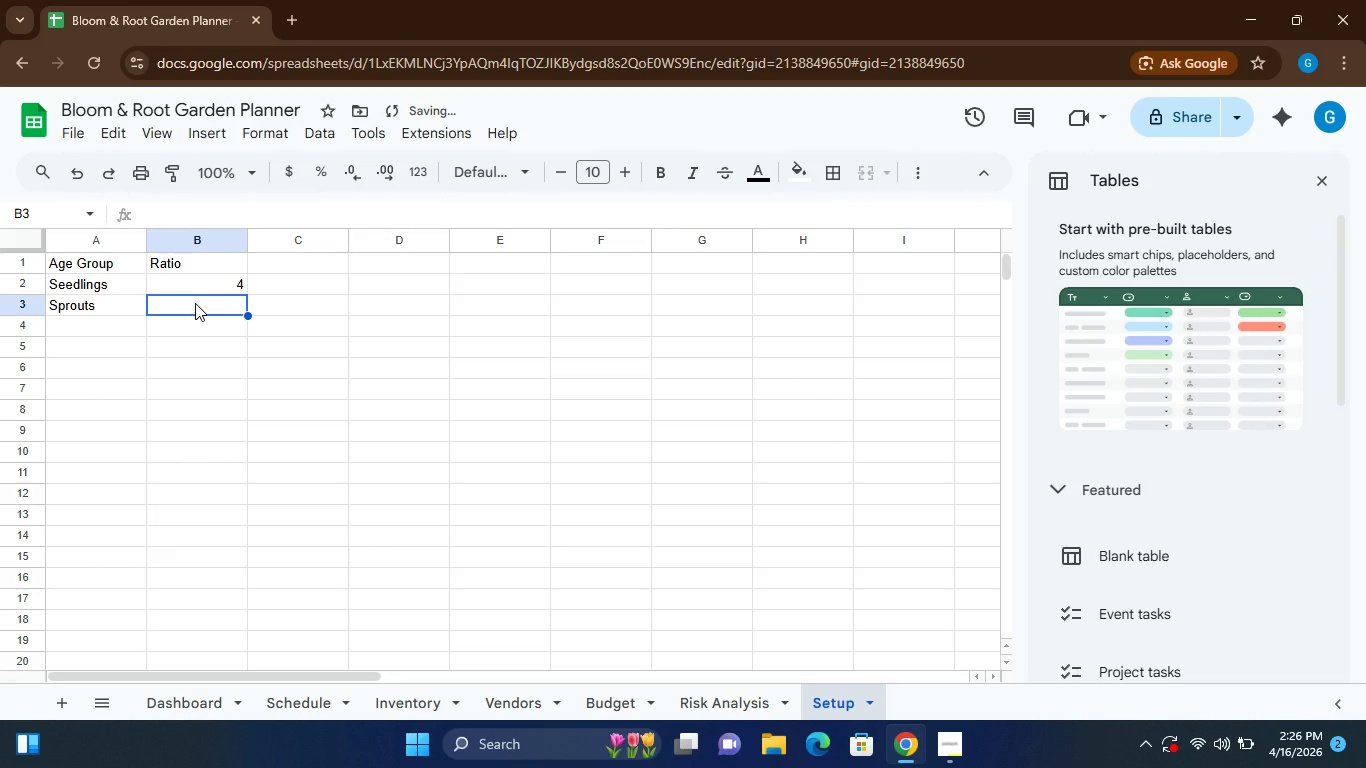 
key(6)
 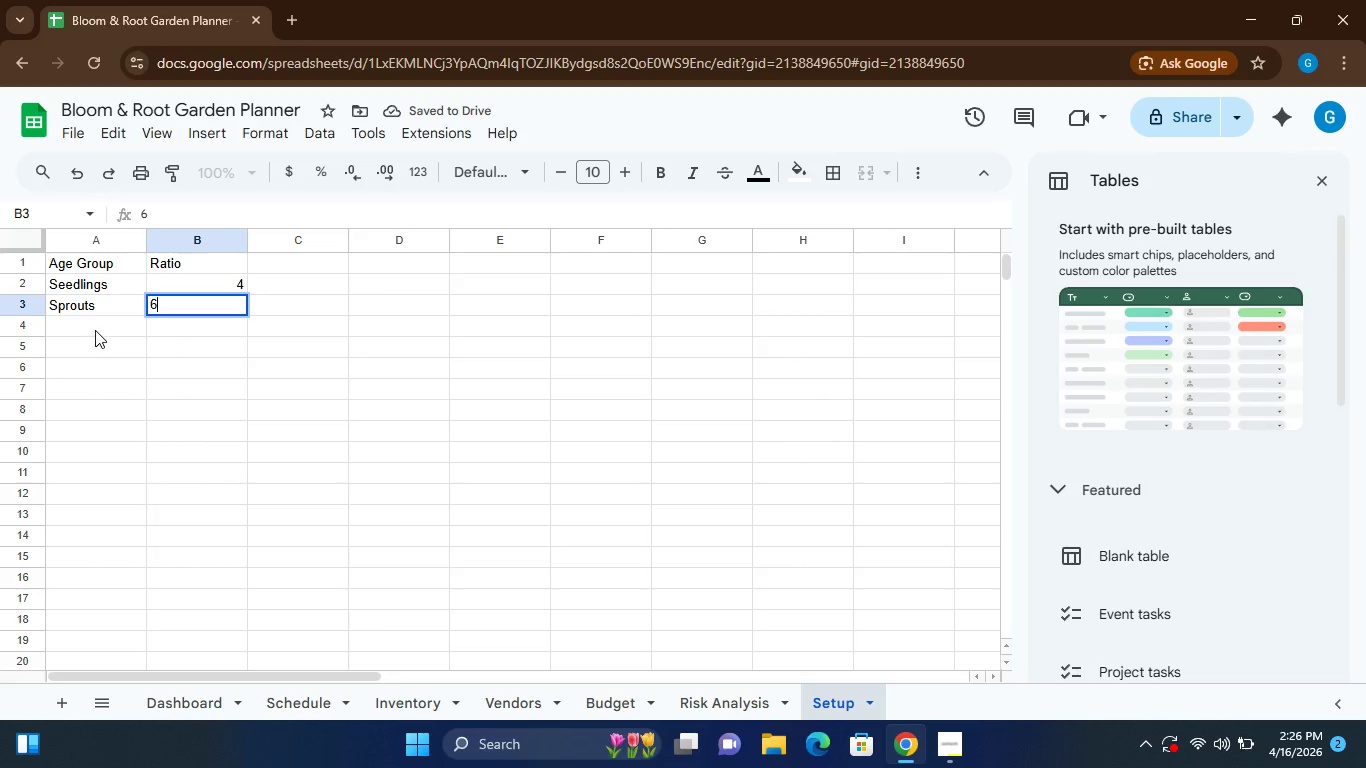 
left_click([95, 330])
 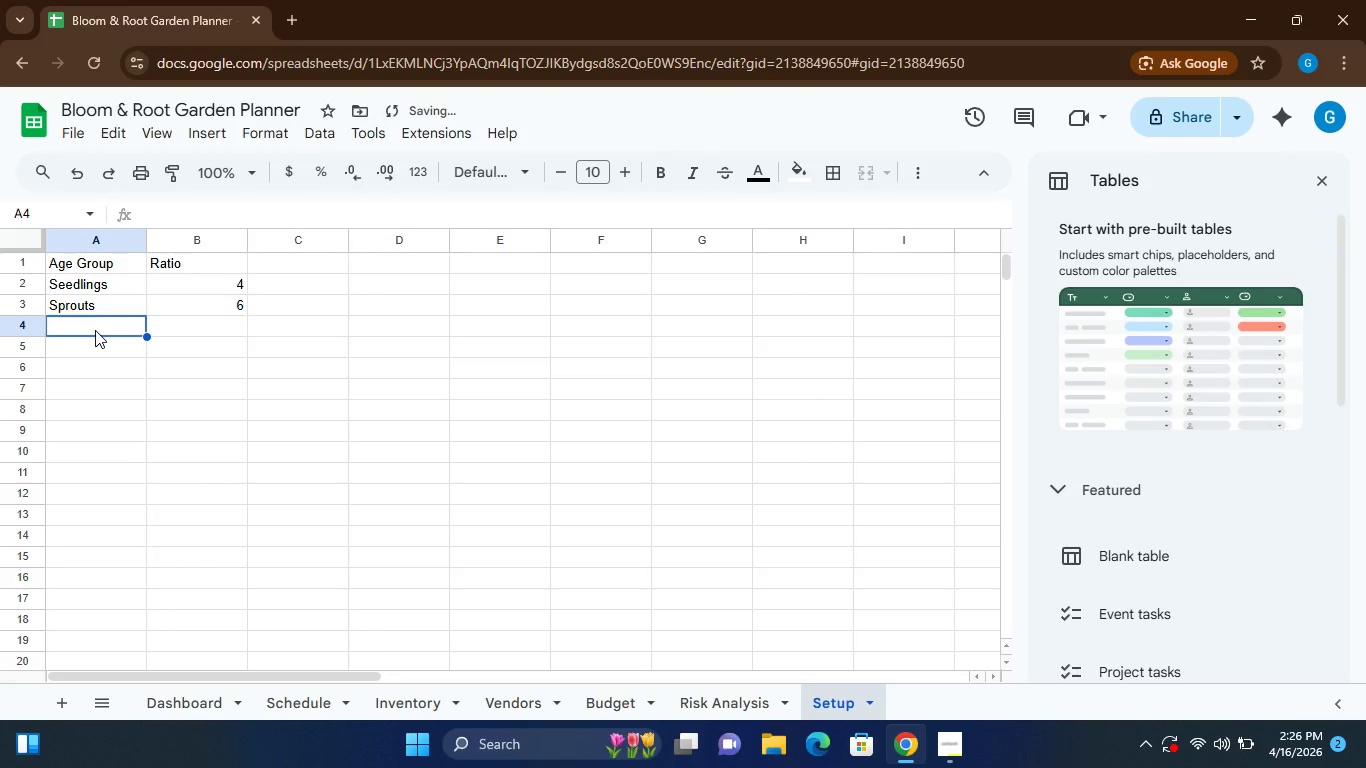 
type(Oaks)
 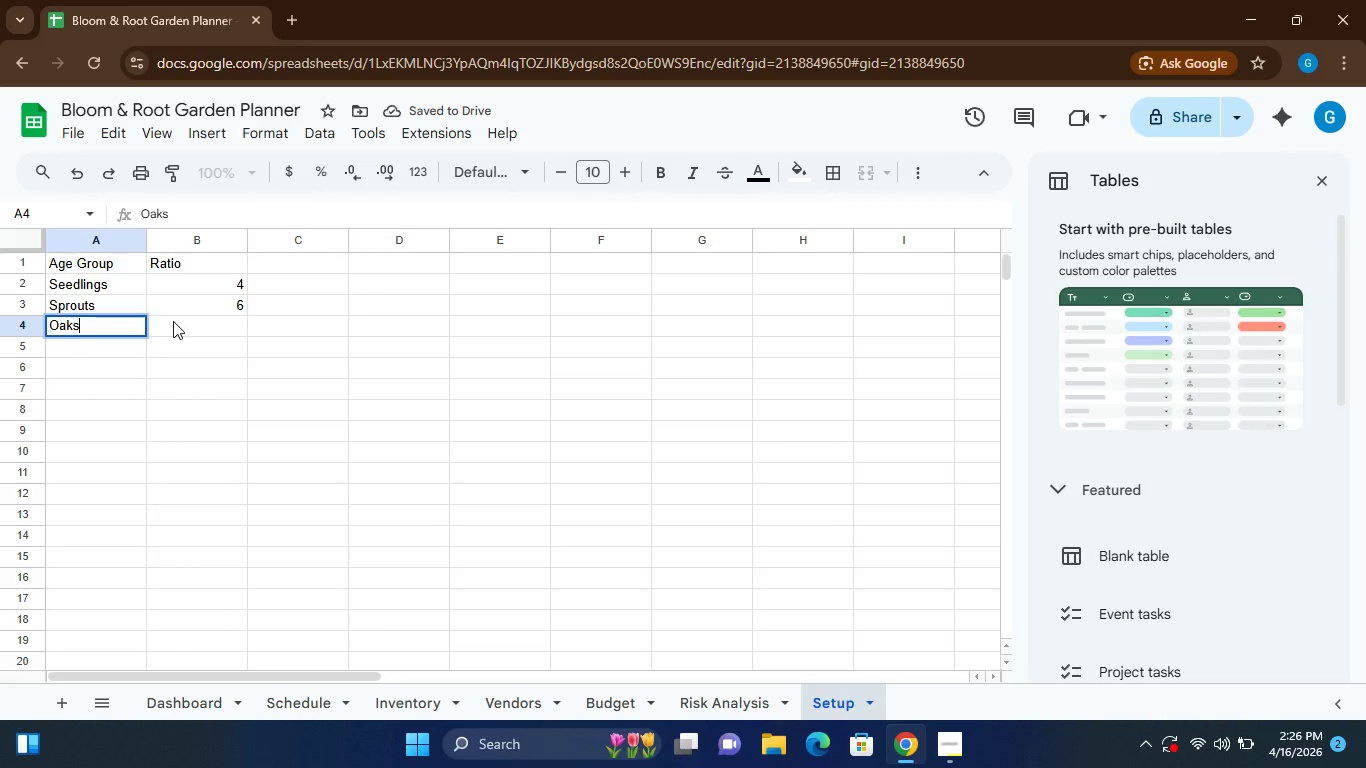 
type(10)
key(Backspace)
key(Backspace)
 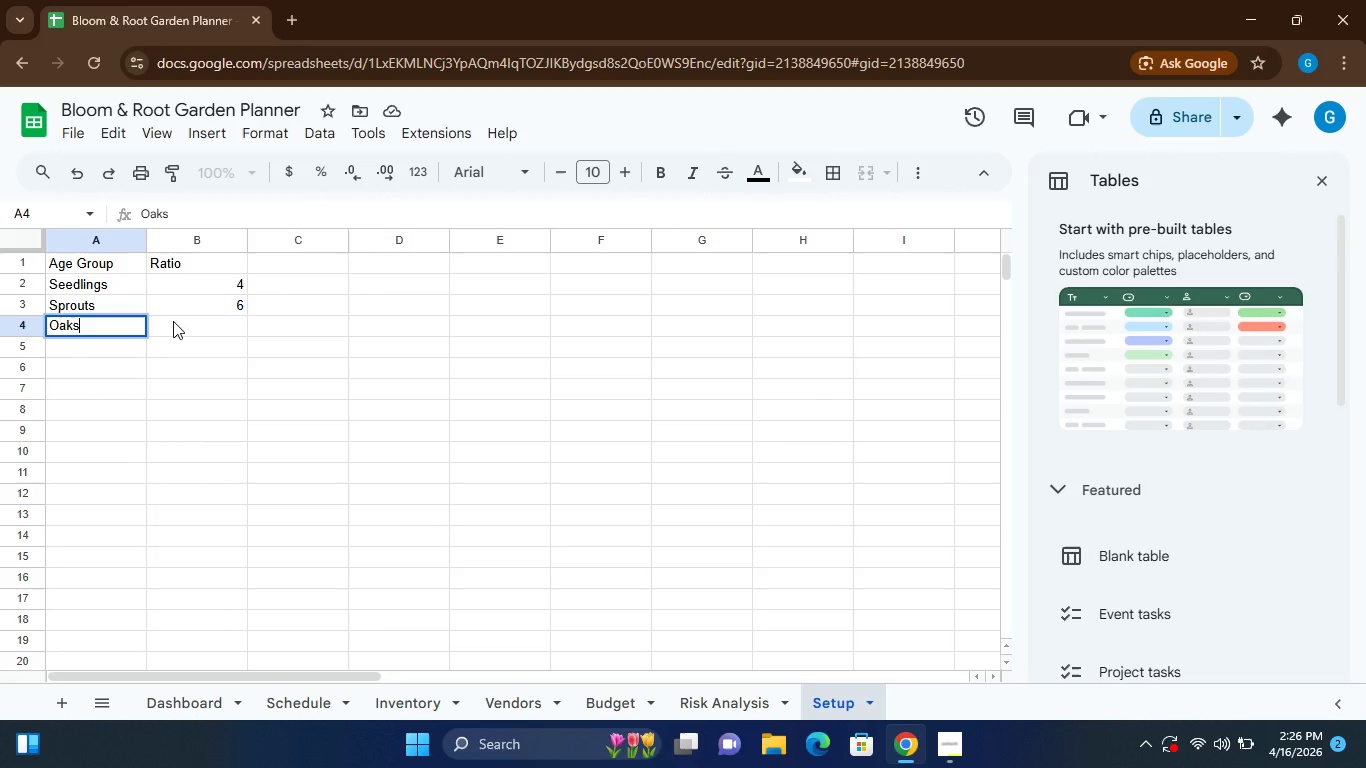 
key(ArrowRight)
 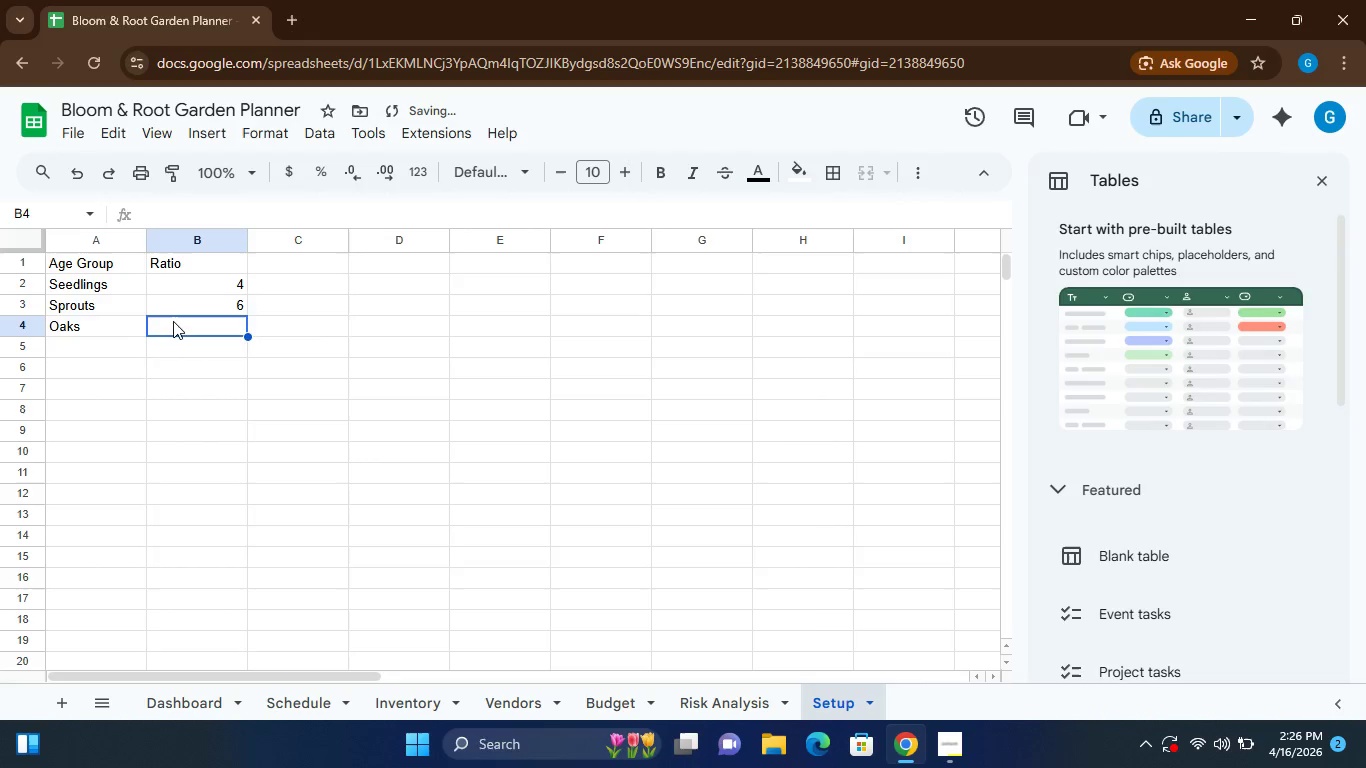 
type(10)
 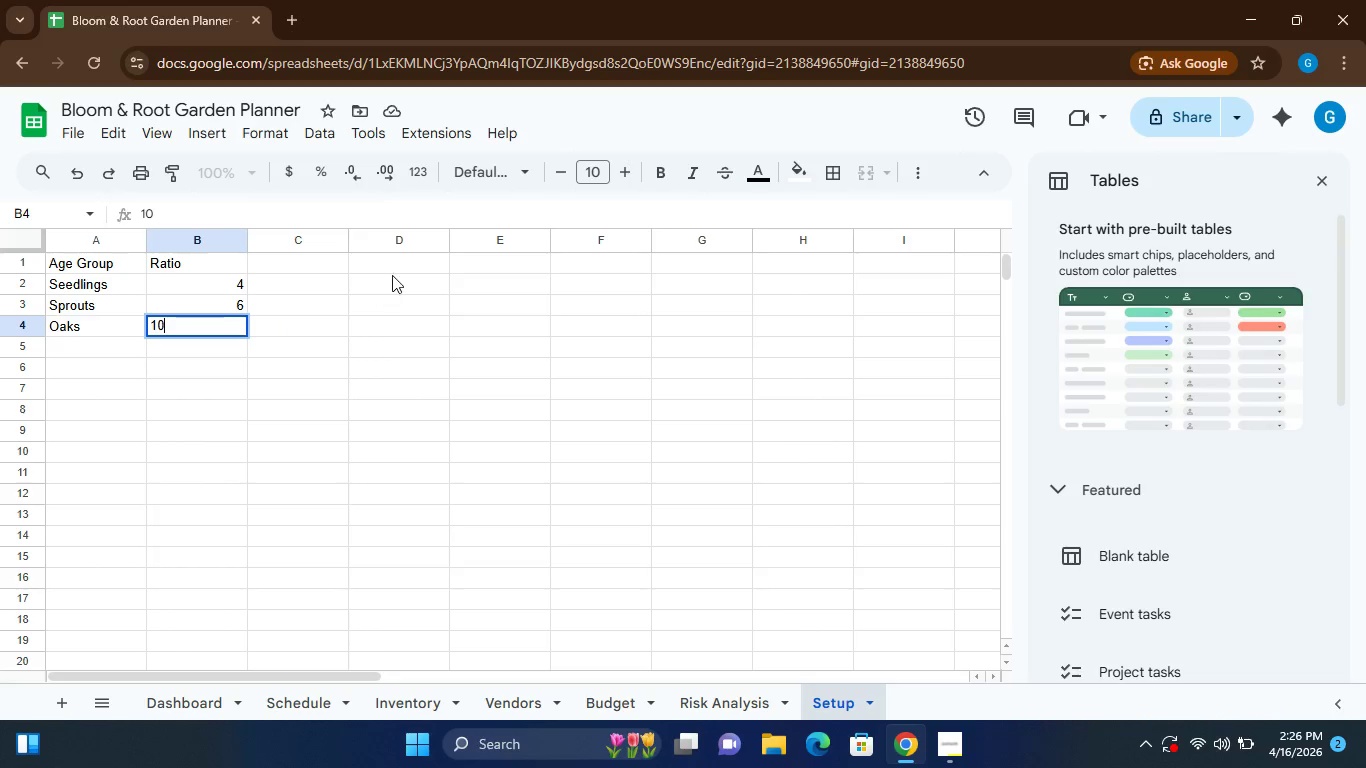 
wait(7.22)
 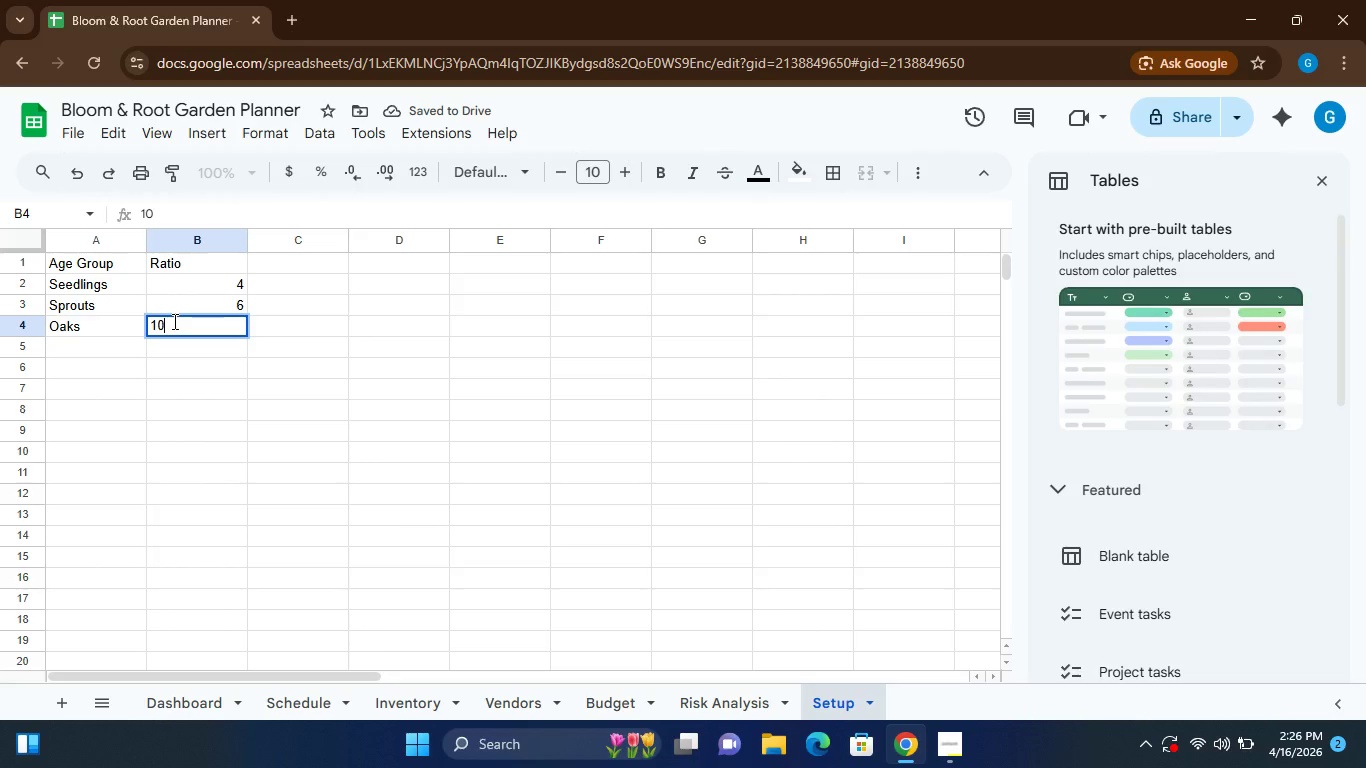 
left_click([395, 260])
 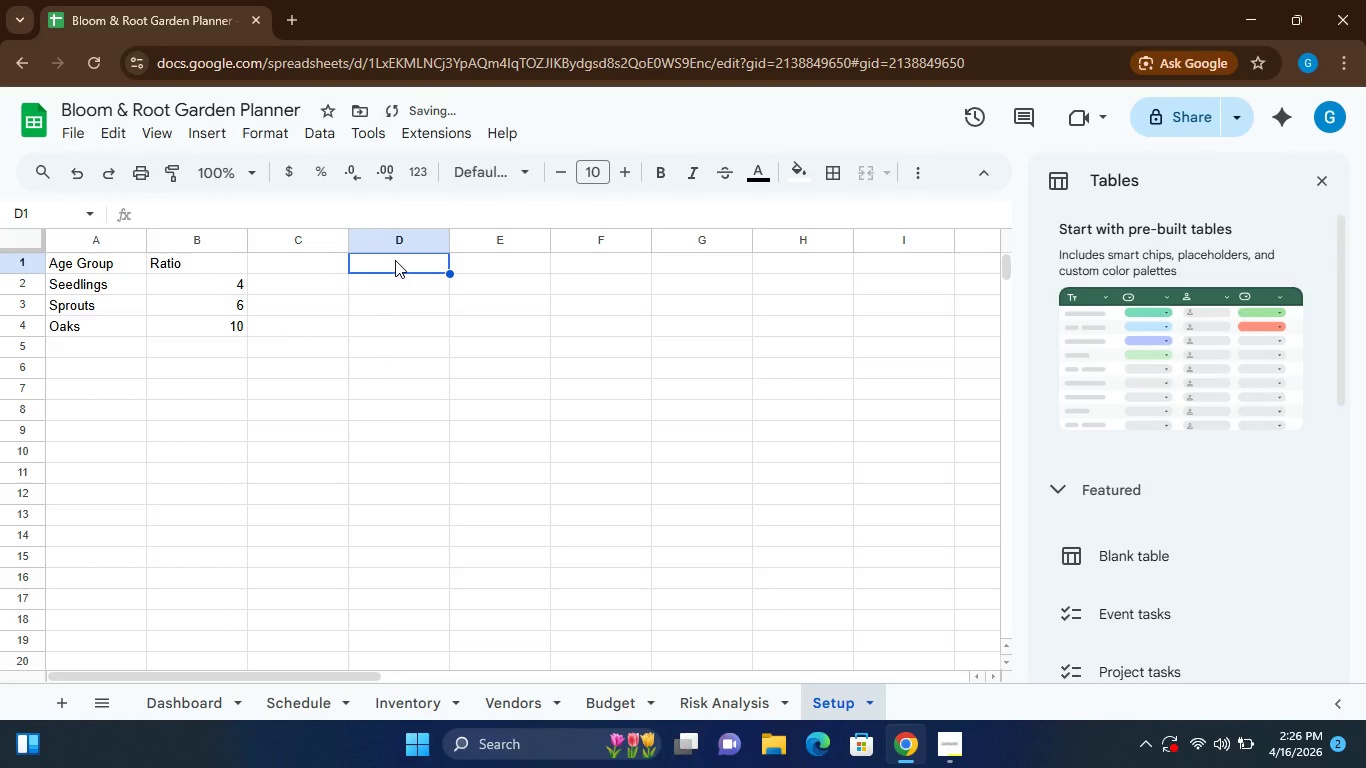 
type(Zones)
 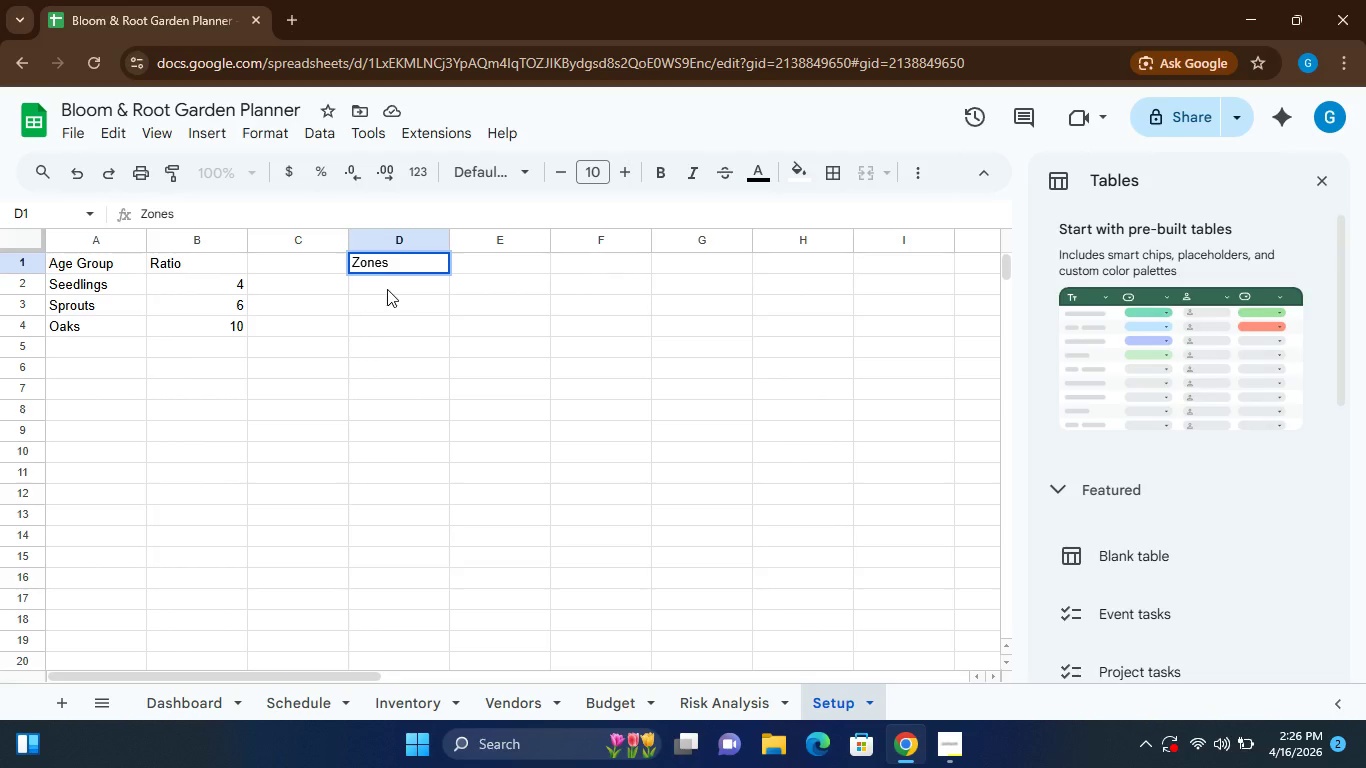 
left_click([382, 284])
 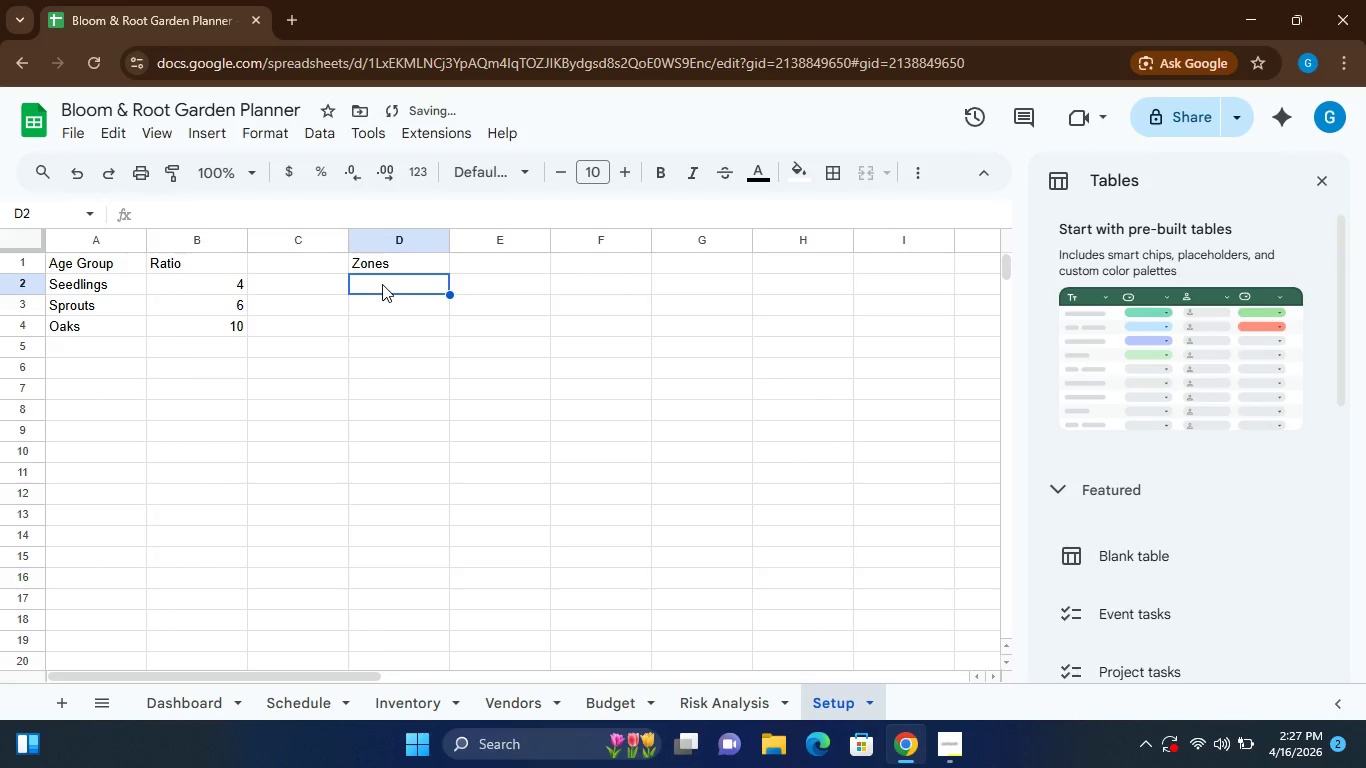 
type(Diggin)
 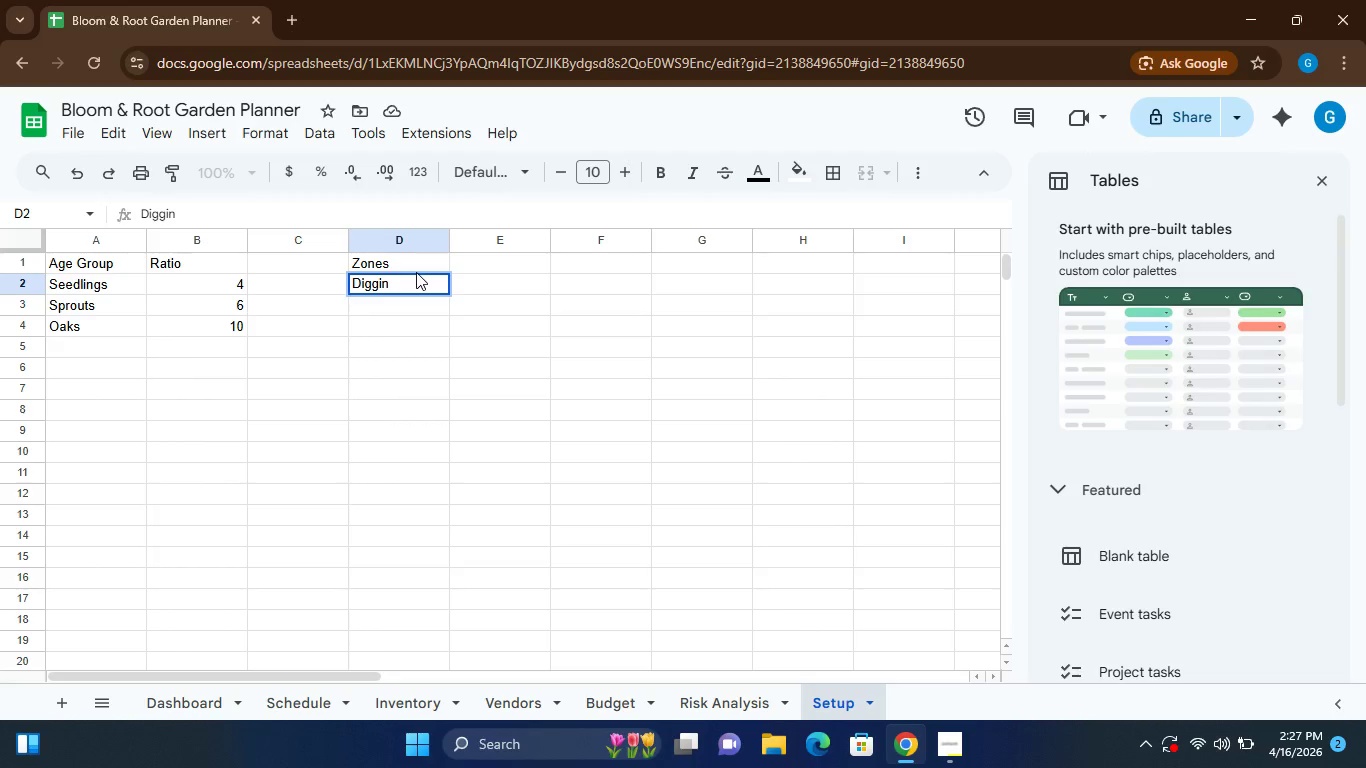 
type(g Pit)
 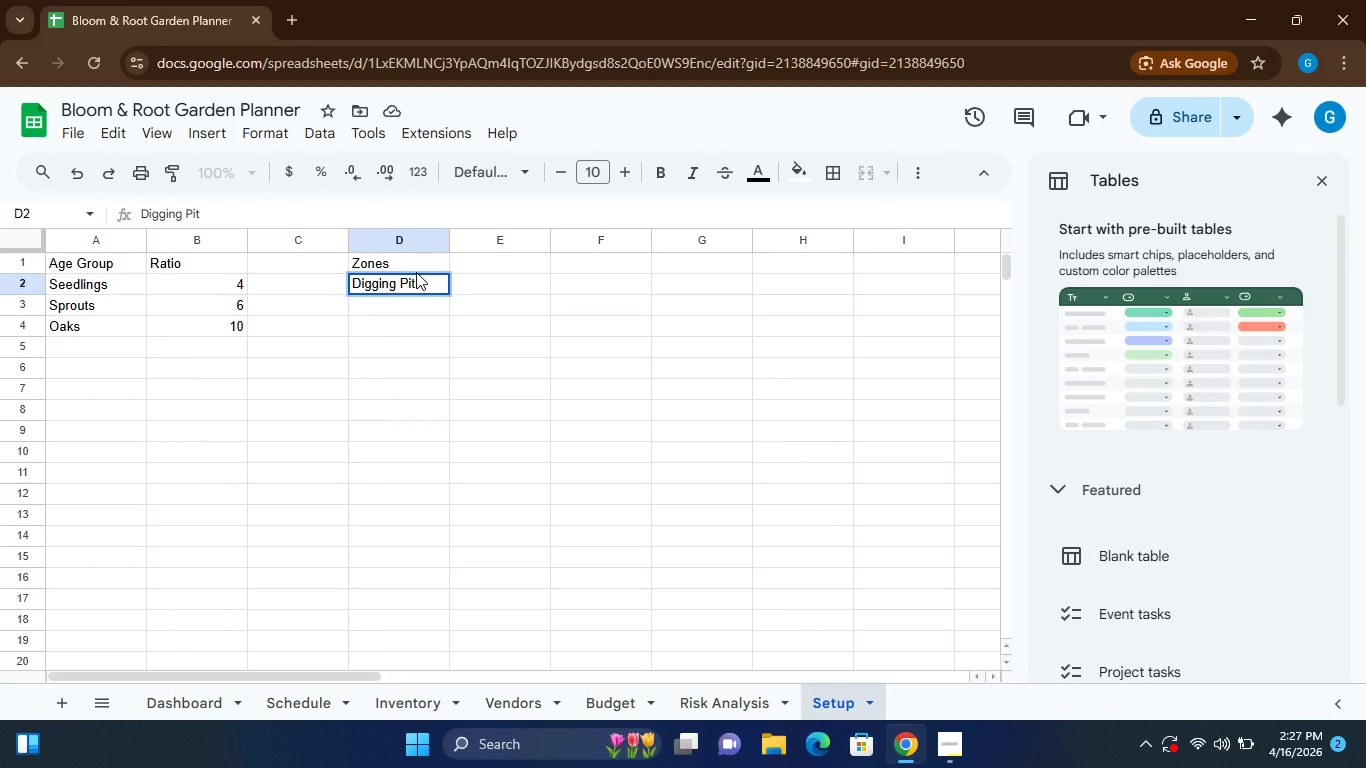 
left_click([382, 302])
 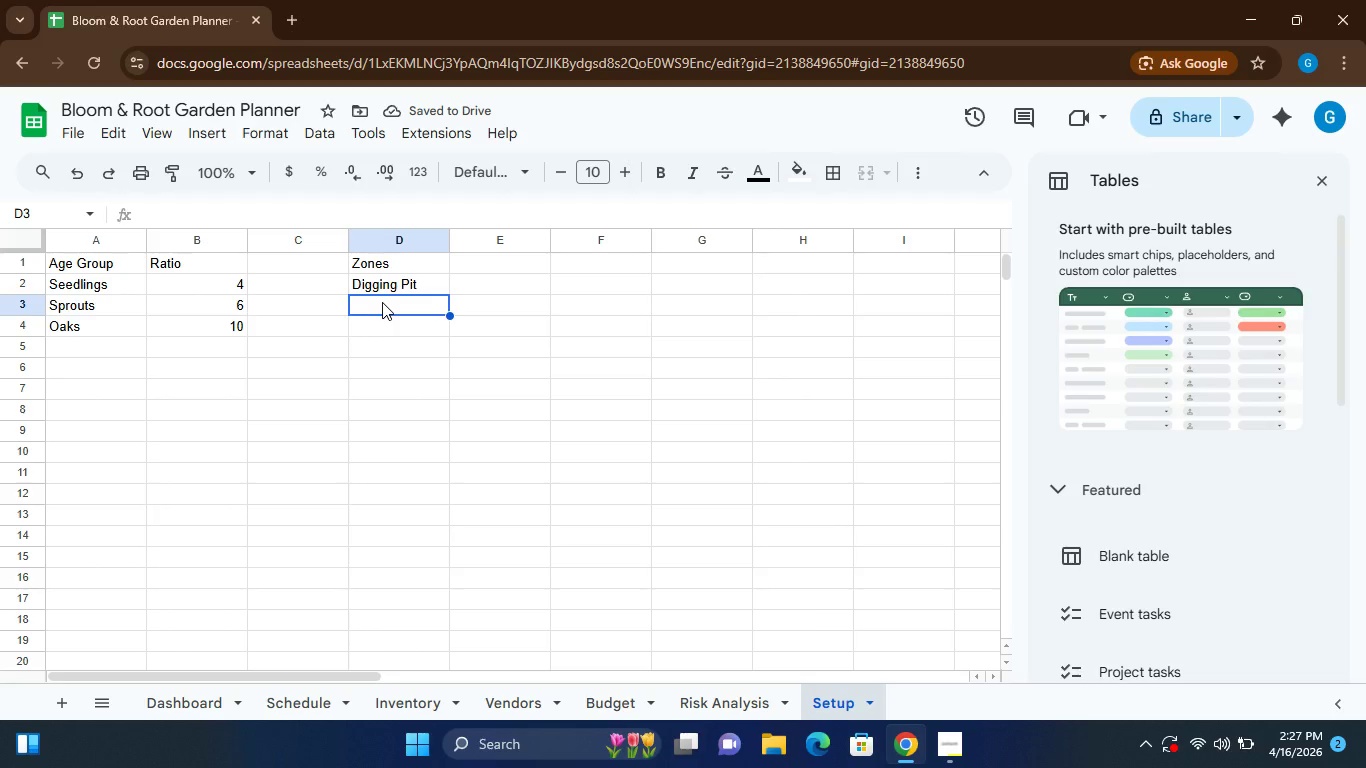 
type(BUTTERFLY ath)
 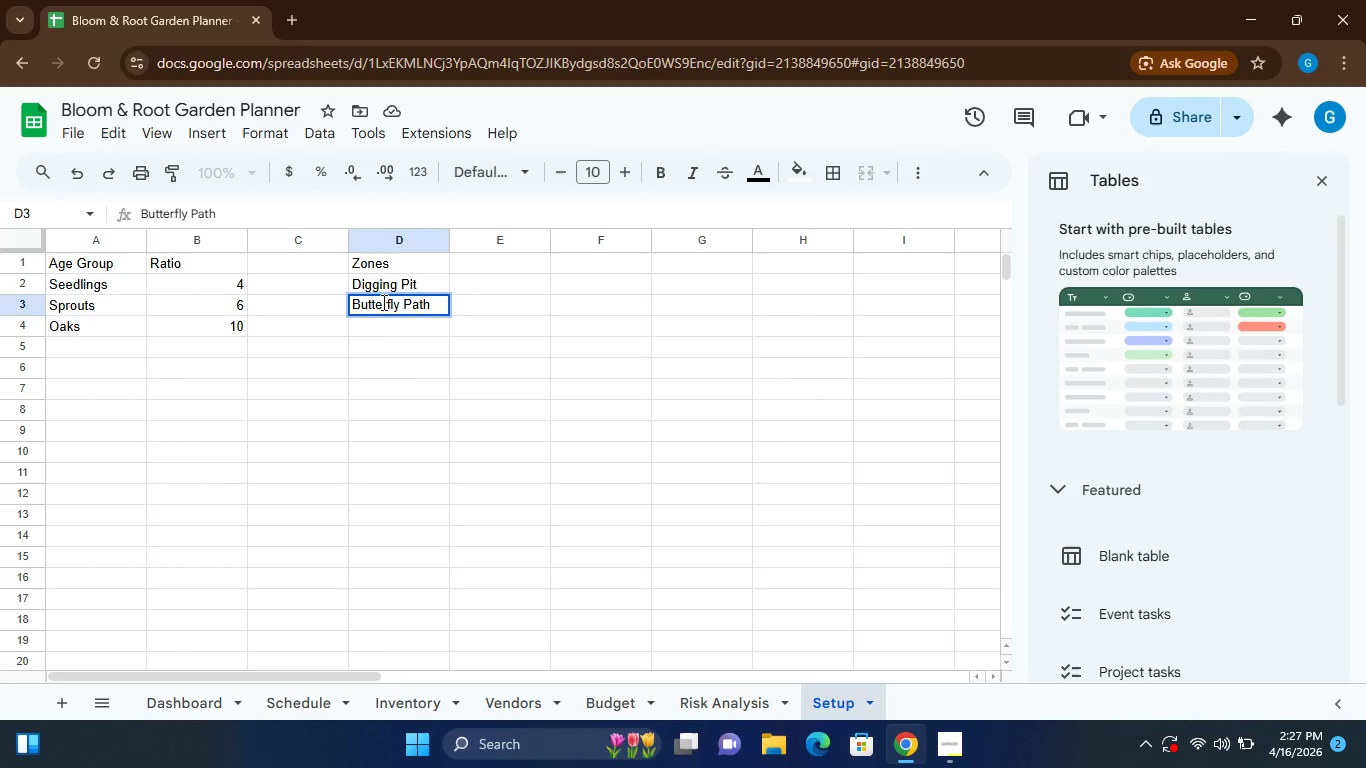 
hold_key(key=P, duration=0.34)
 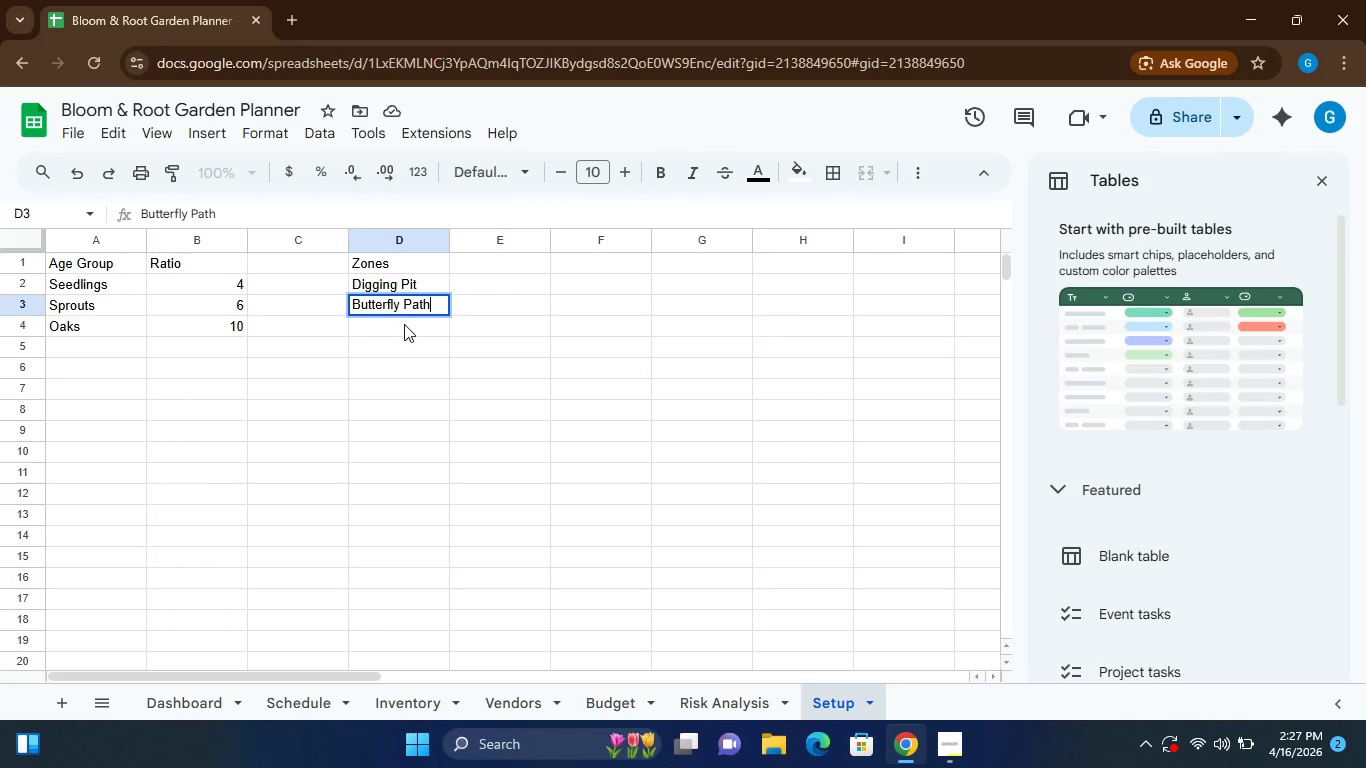 
left_click([400, 326])
 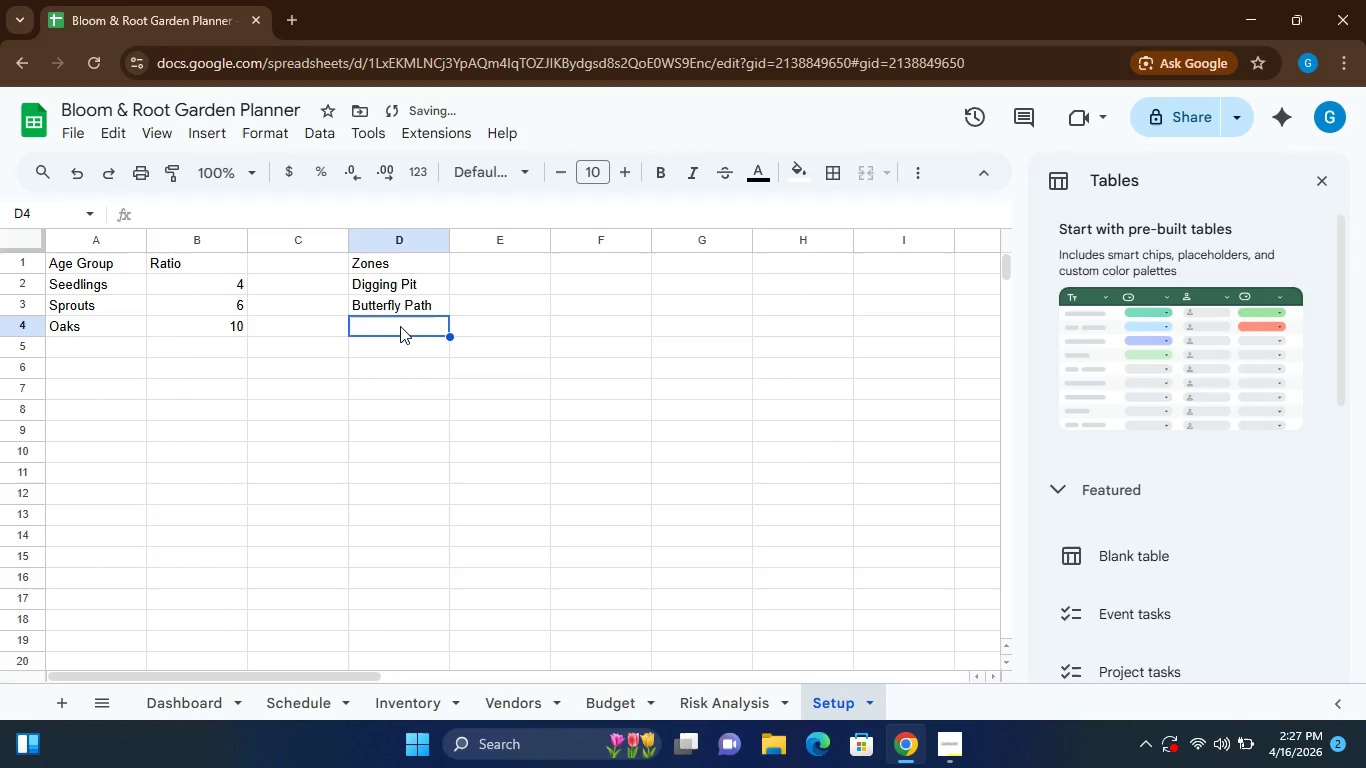 
type(Senso)
 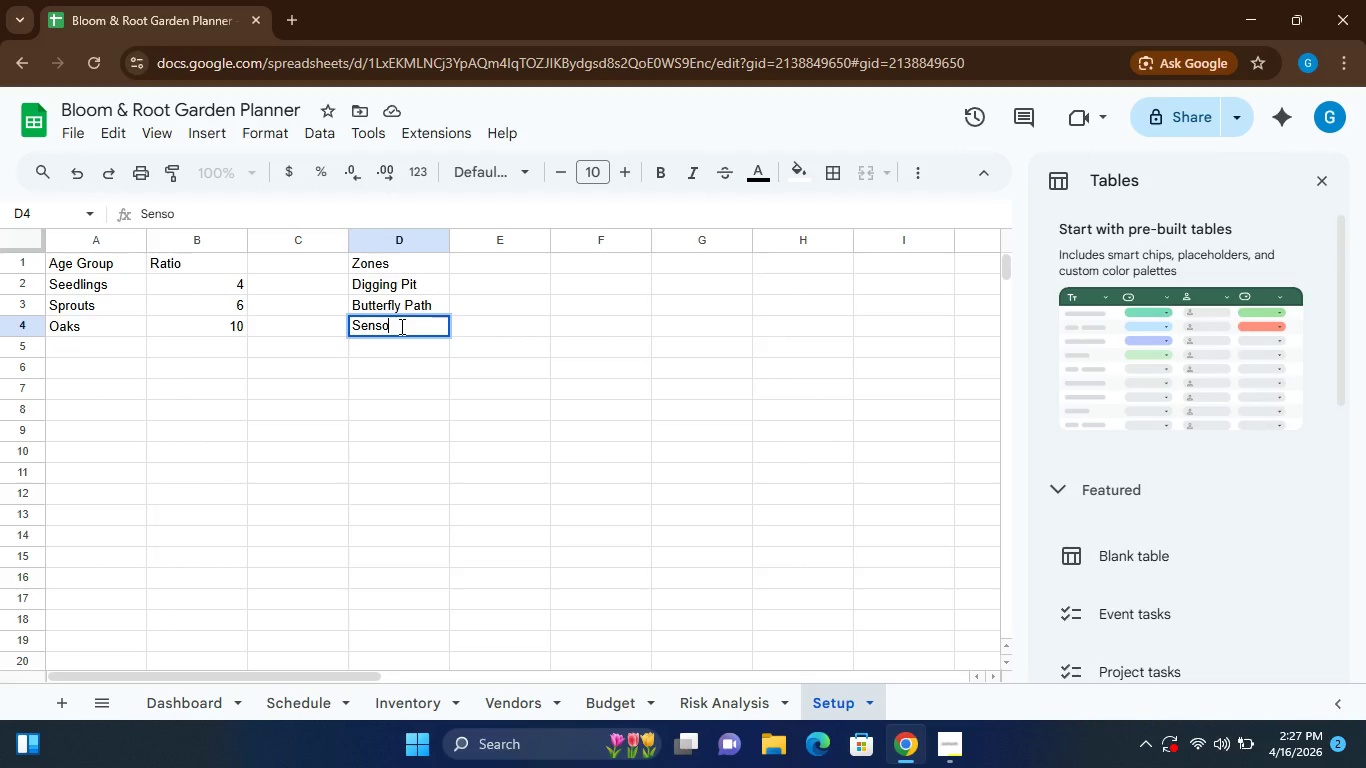 
type(ry Herb Garden)
 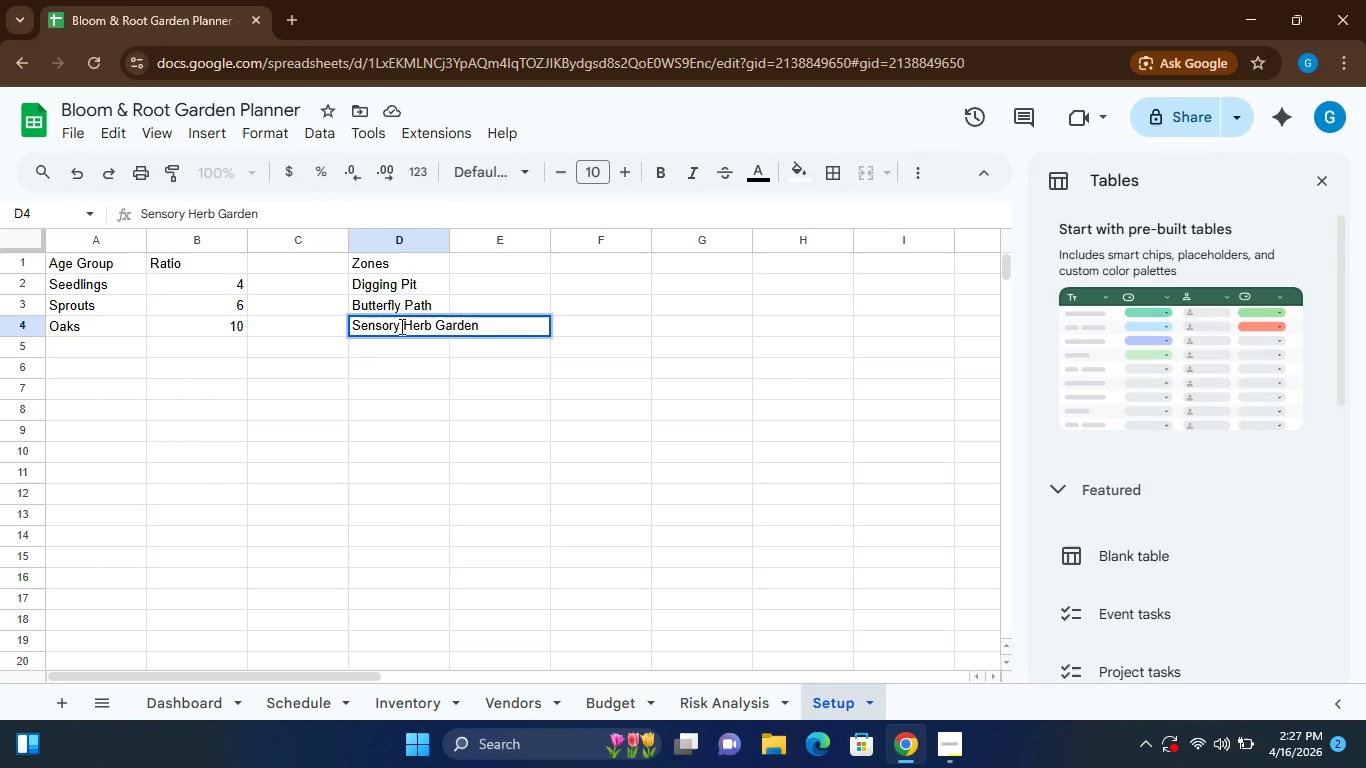 
left_click([398, 339])
 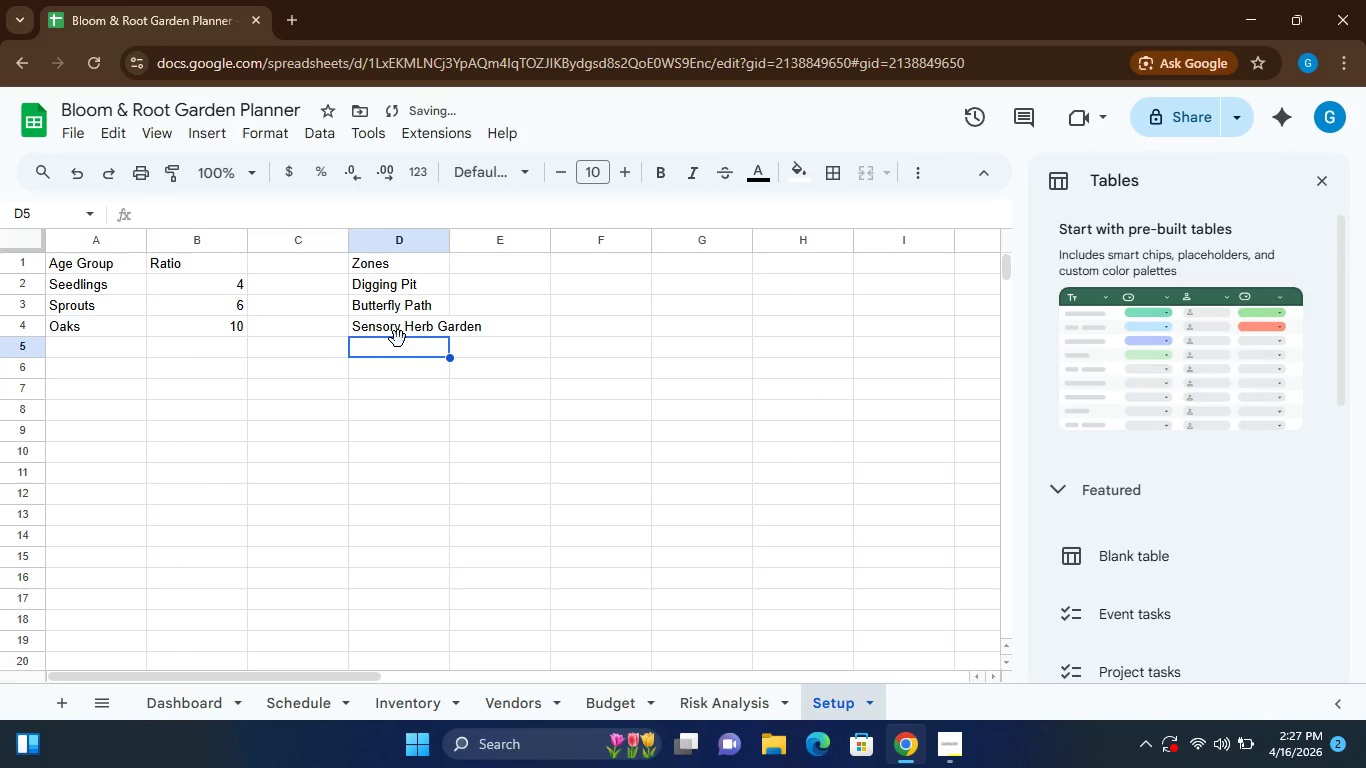 
type(Composting Corner)
 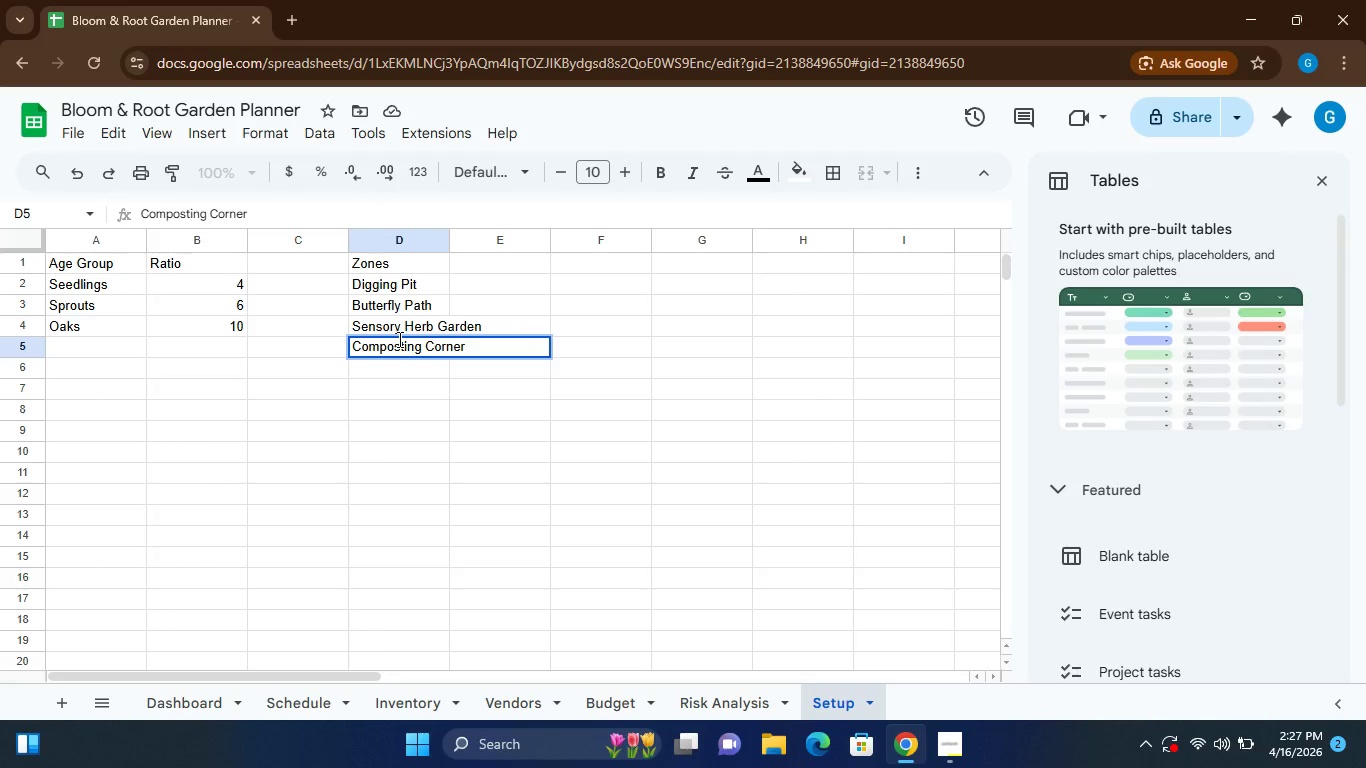 
wait(5.22)
 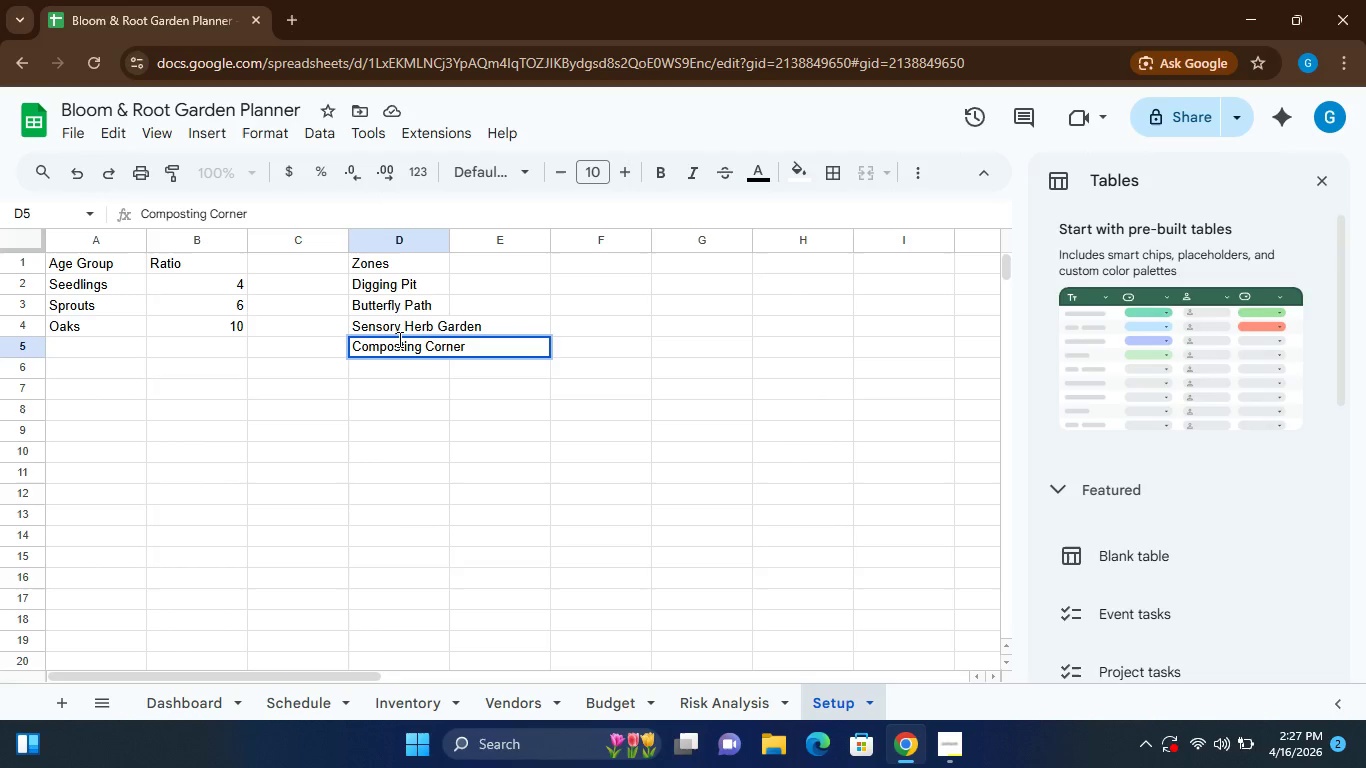 
left_click([602, 258])
 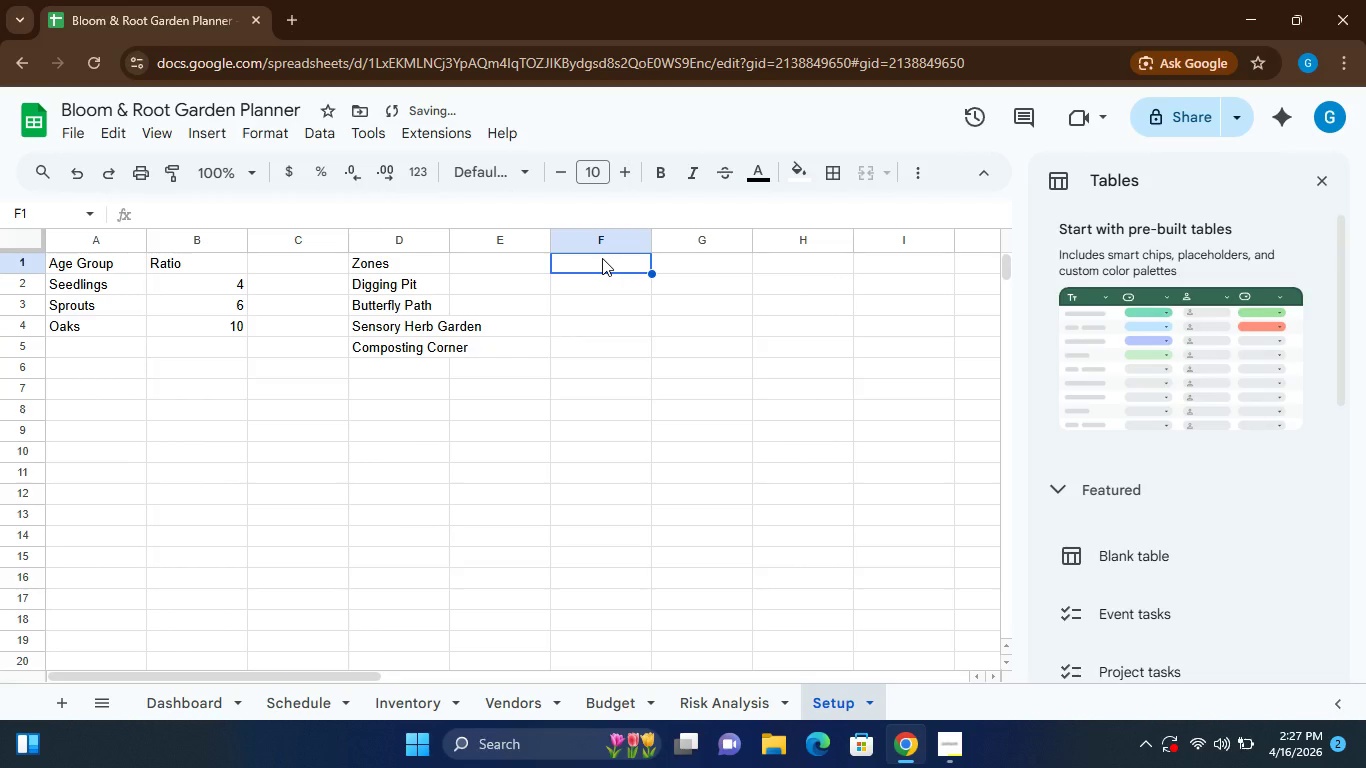 
type(Tool)
 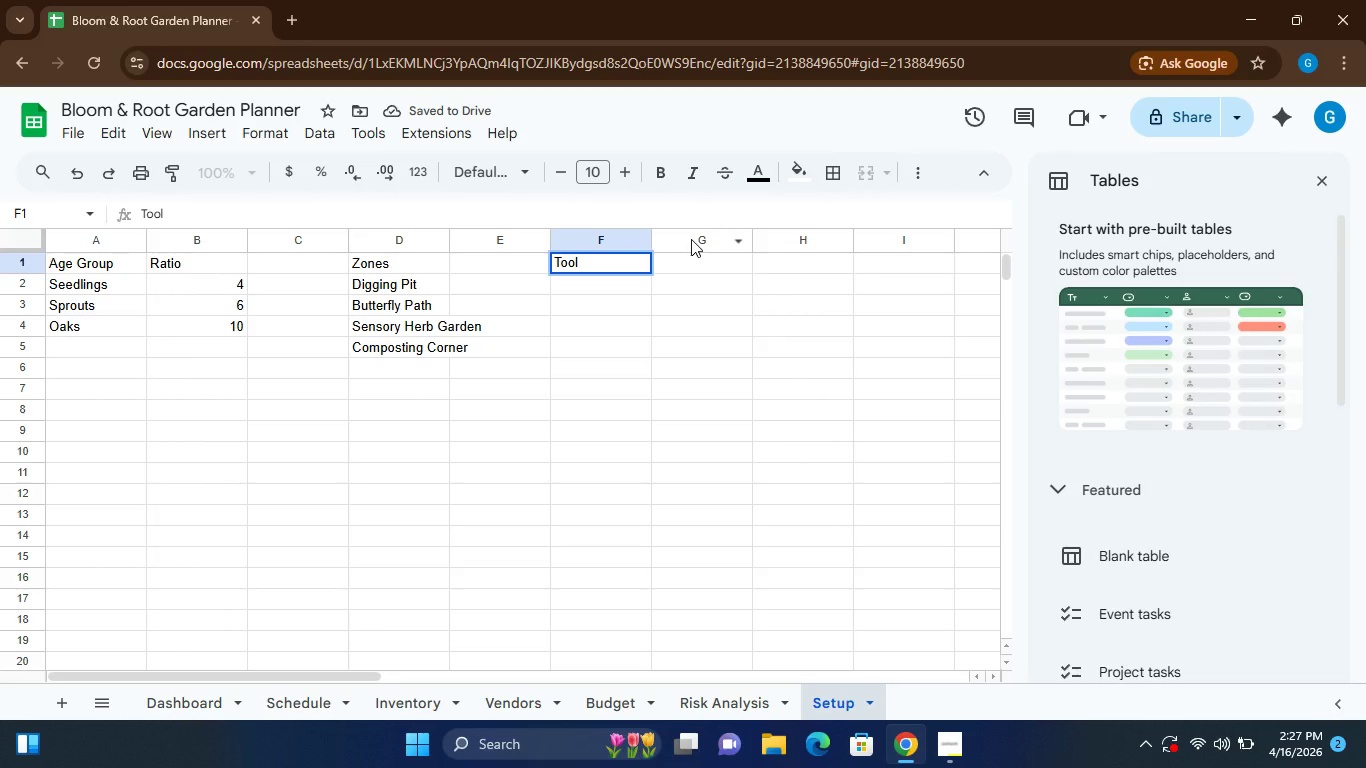 
left_click([703, 266])
 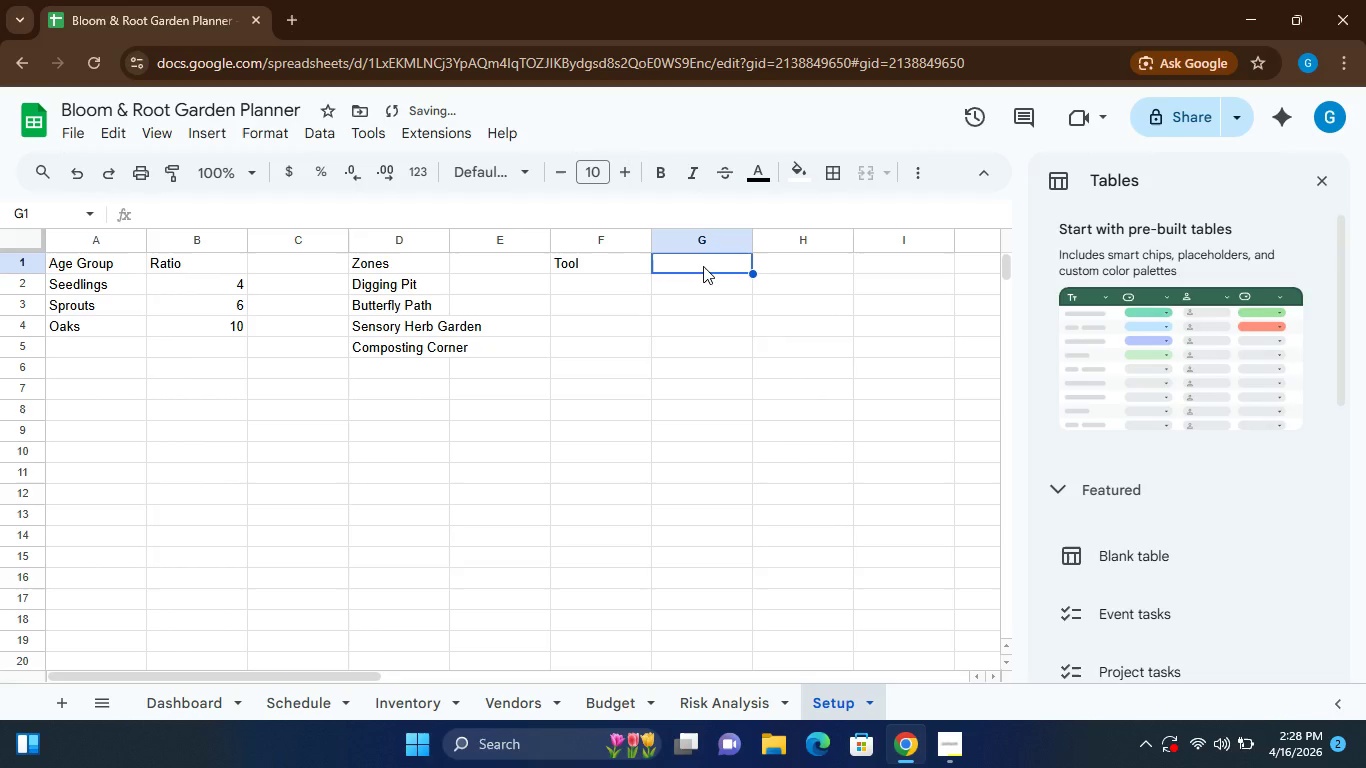 
type(Qty per Group)
 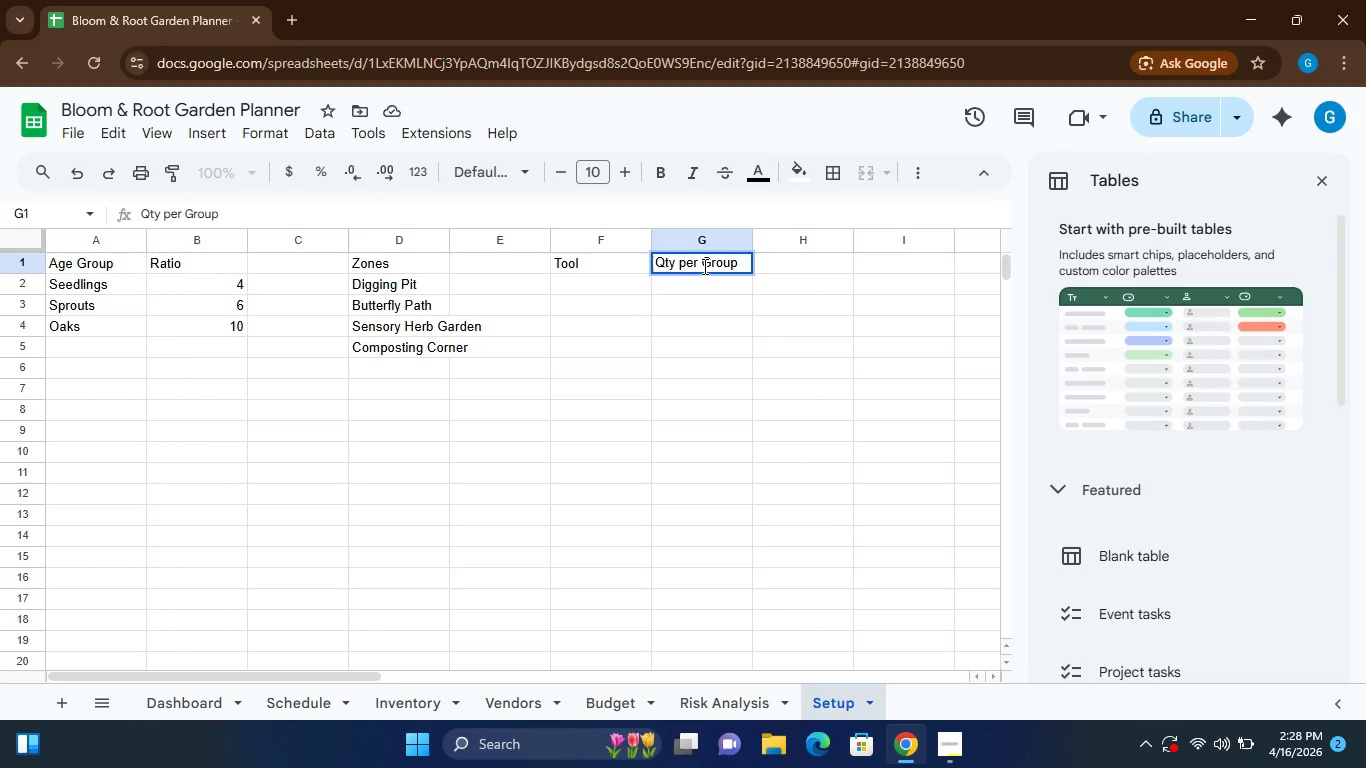 
left_click([603, 281])
 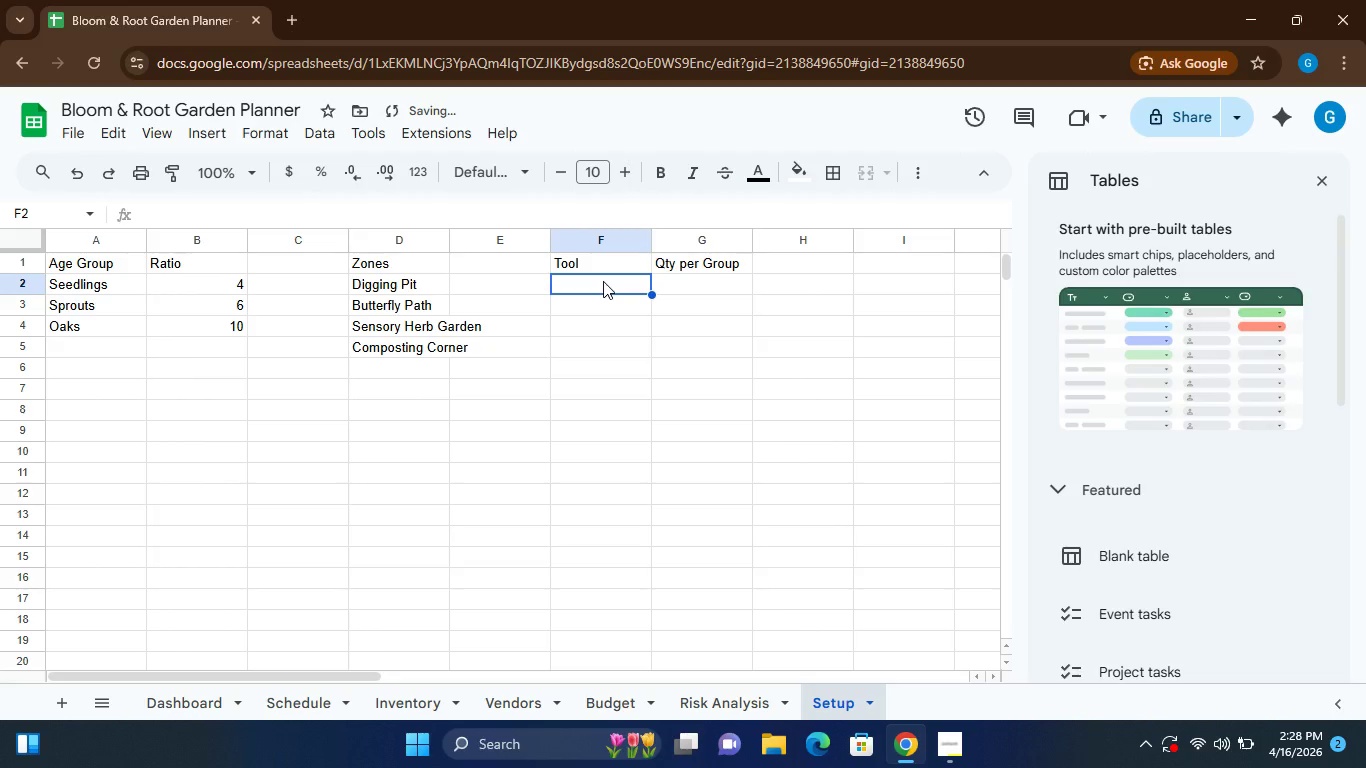 
type(Mini Showel)
 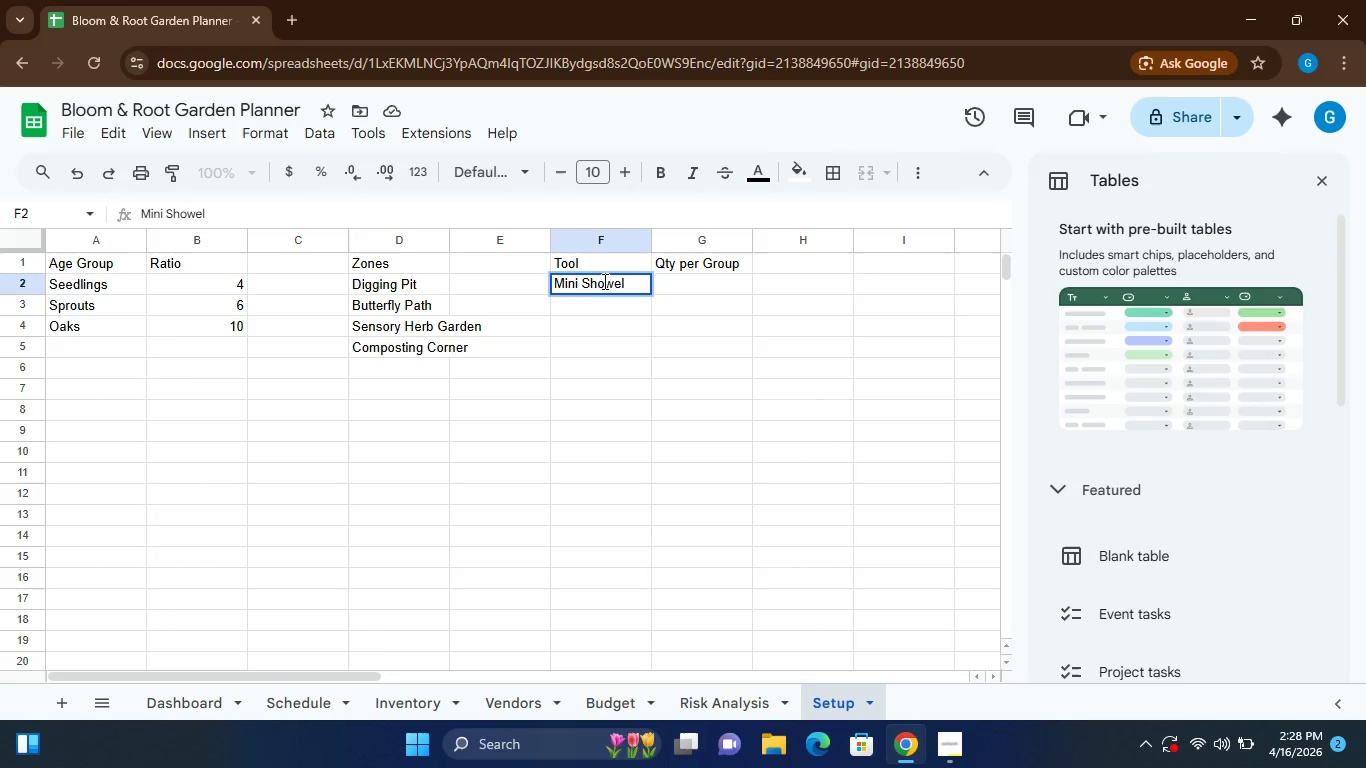 
key(ArrowRight)
 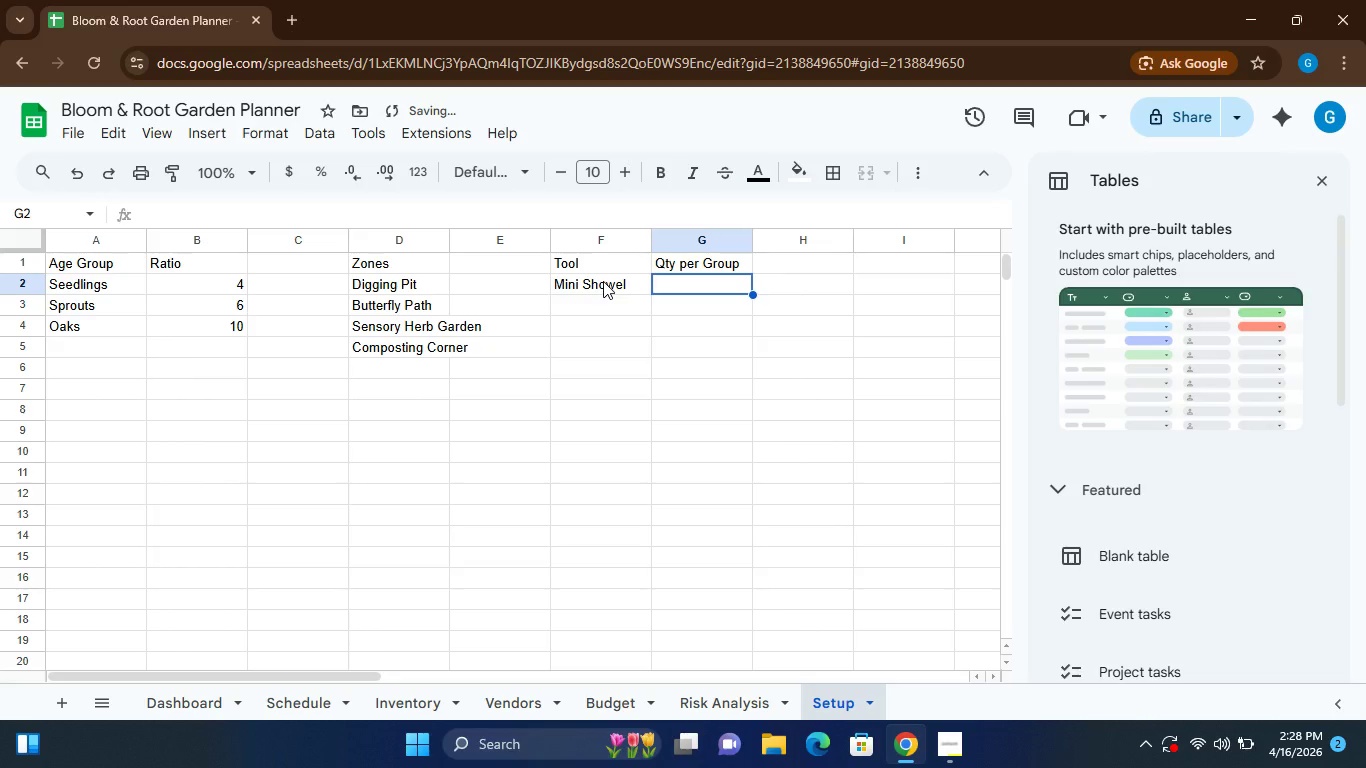 
key(2)
 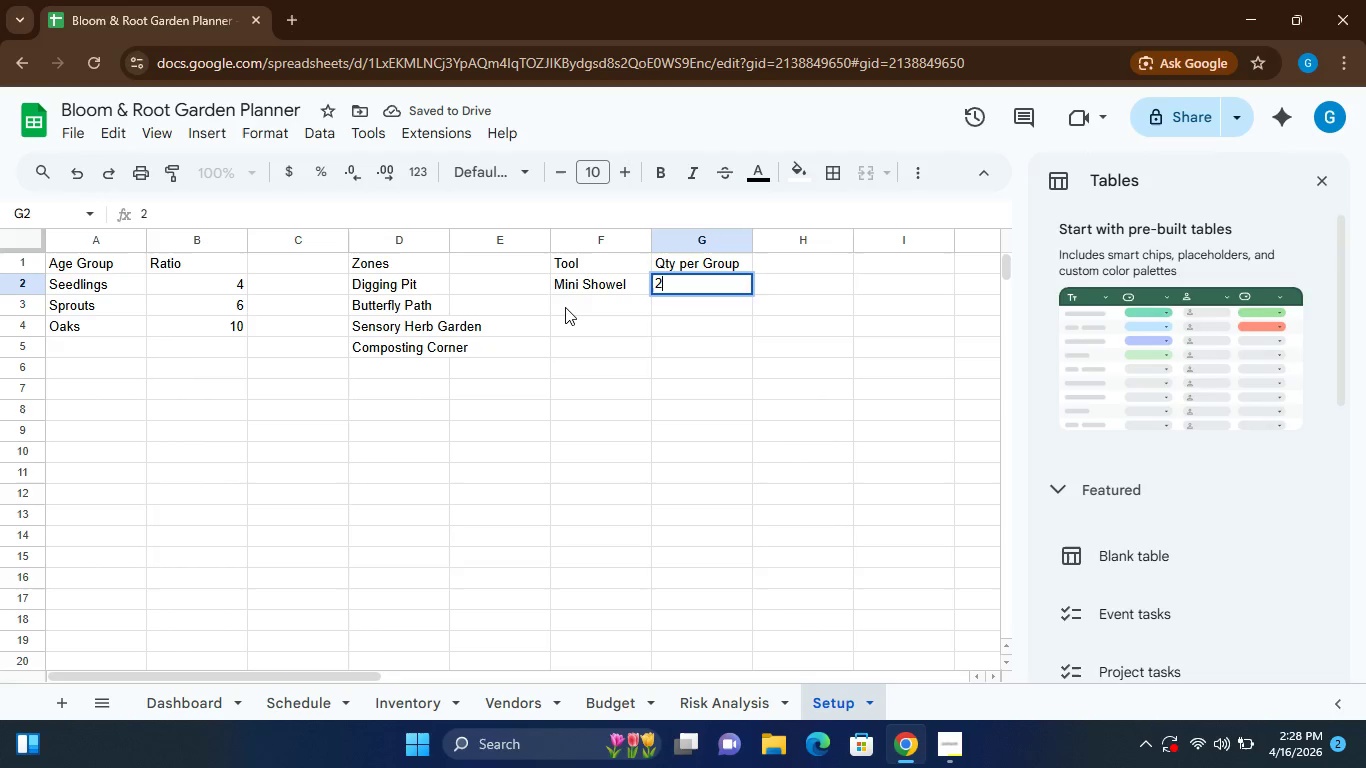 
left_click([565, 307])
 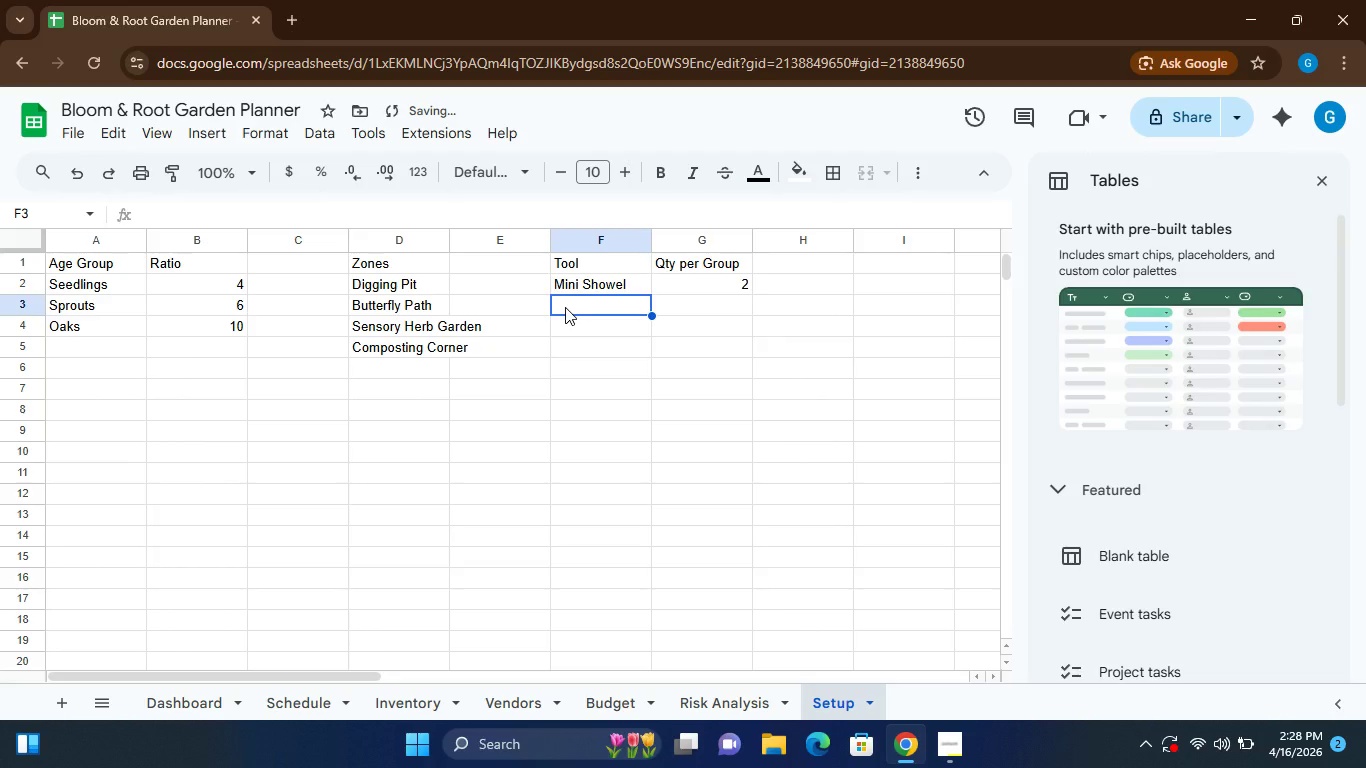 
type(Watering)
 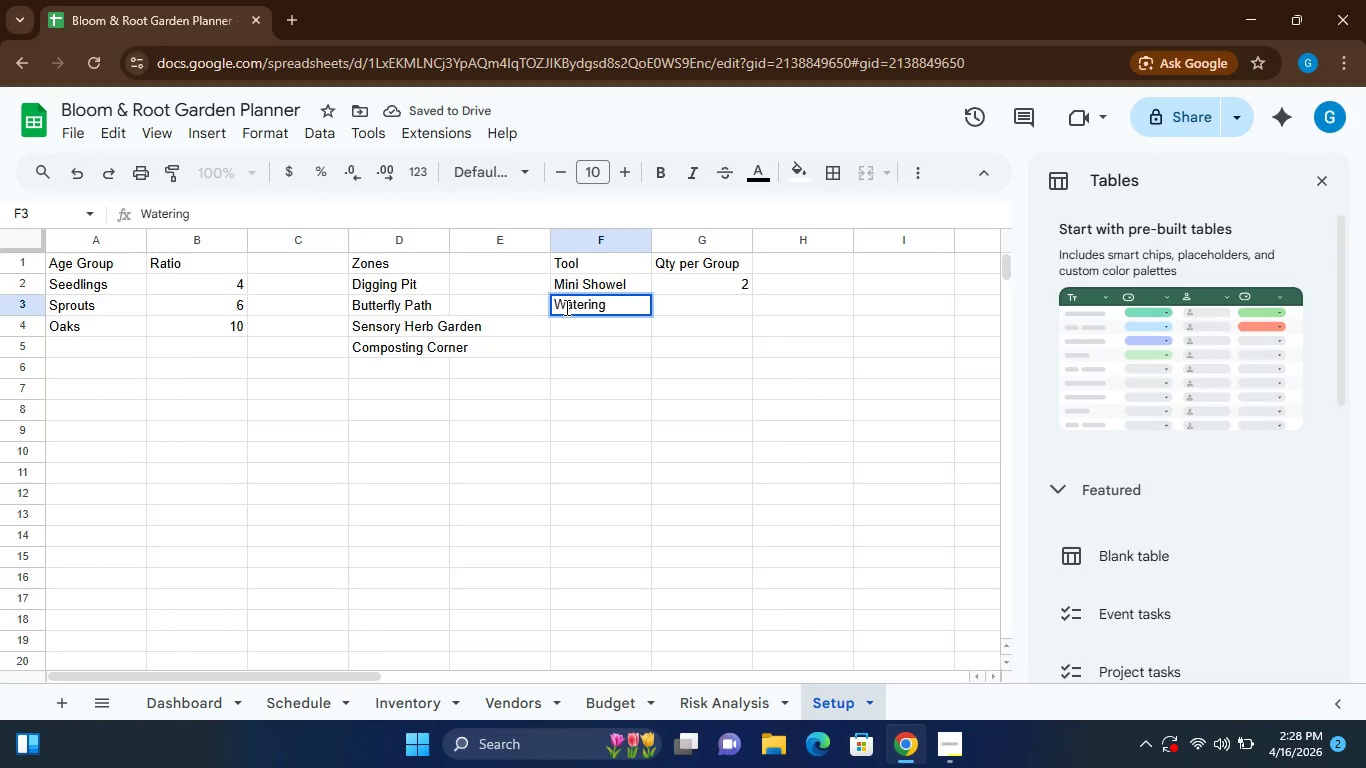 
key(ArrowRight)
 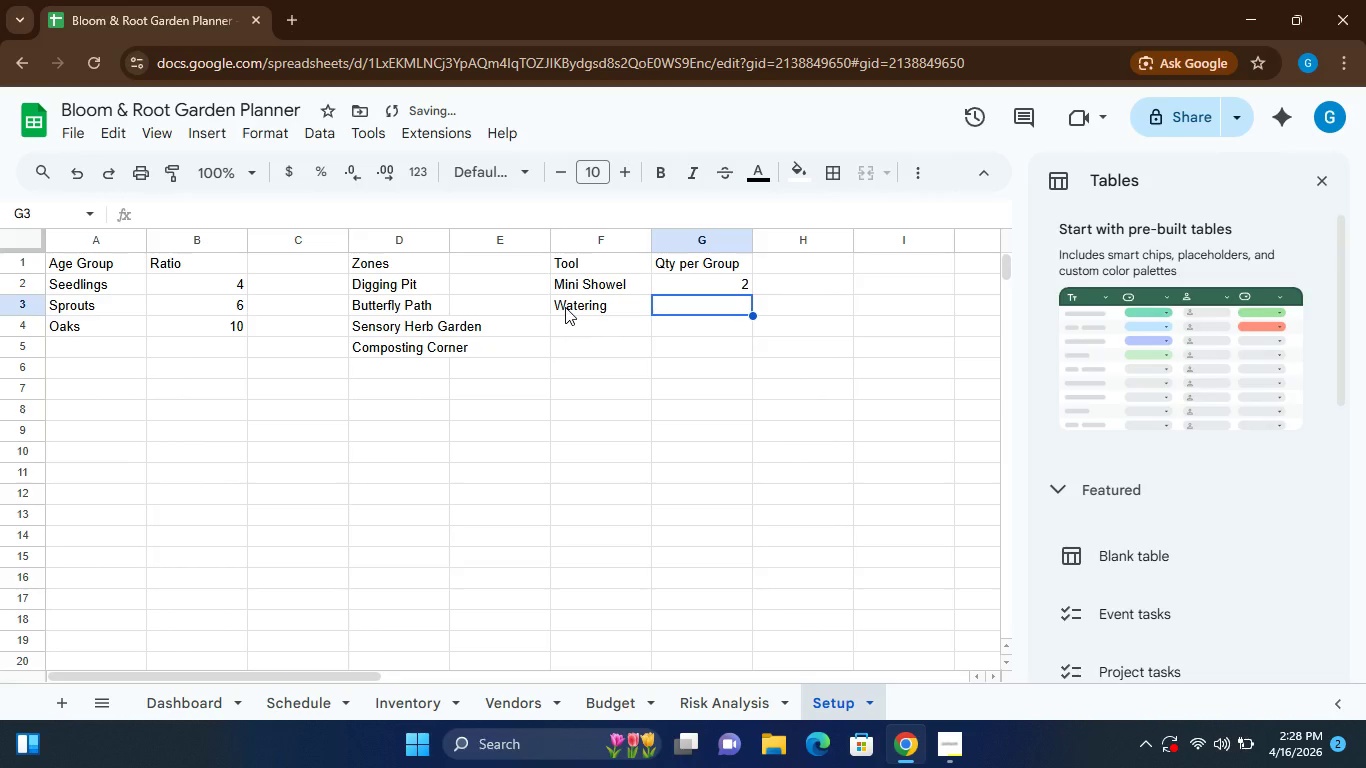 
type(Can)
 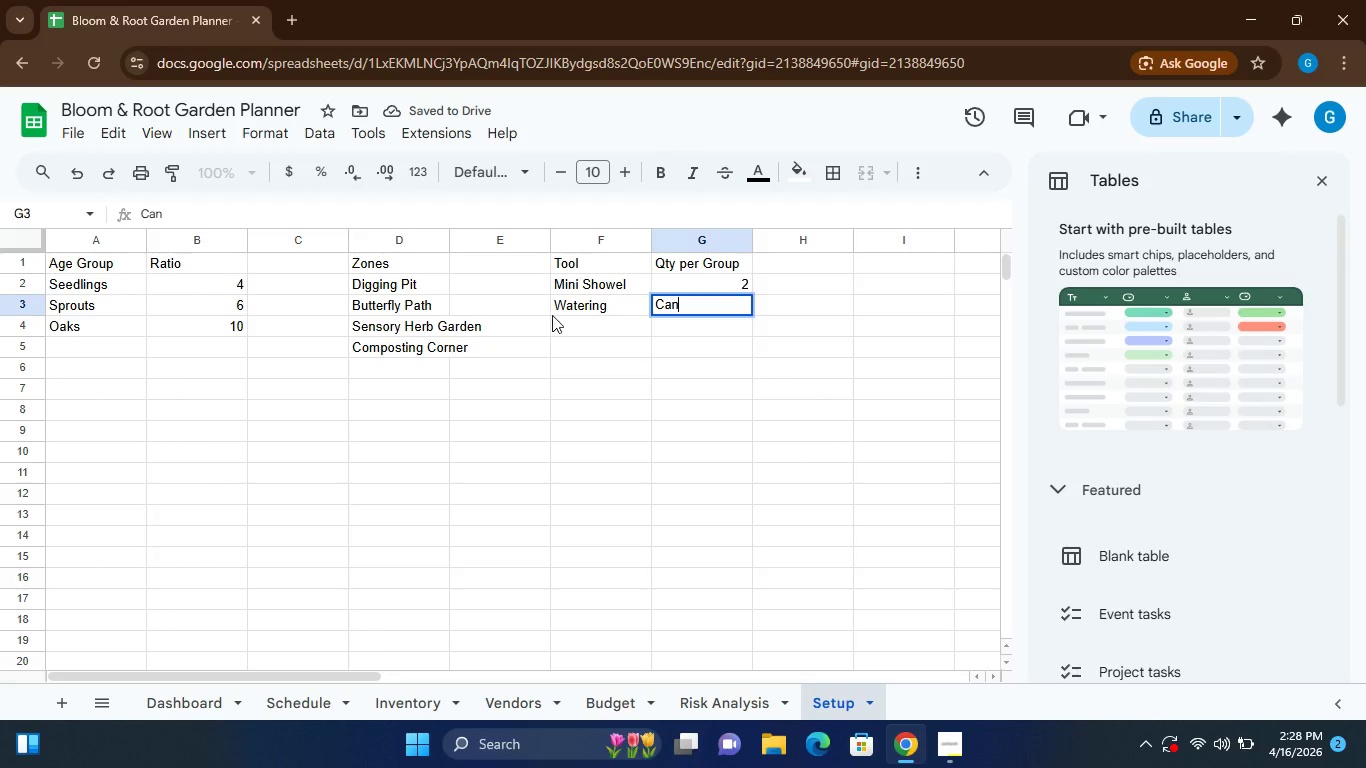 
left_click([569, 318])
 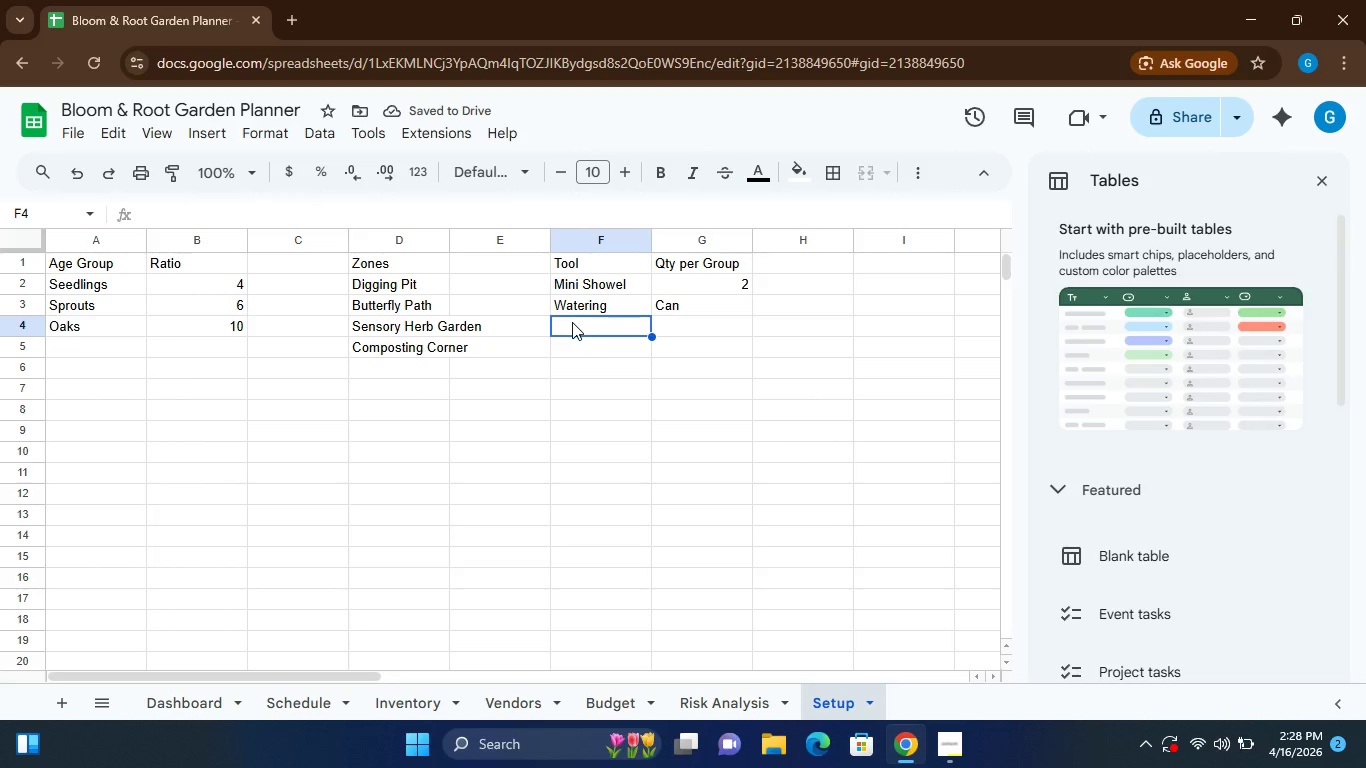 
wait(6.86)
 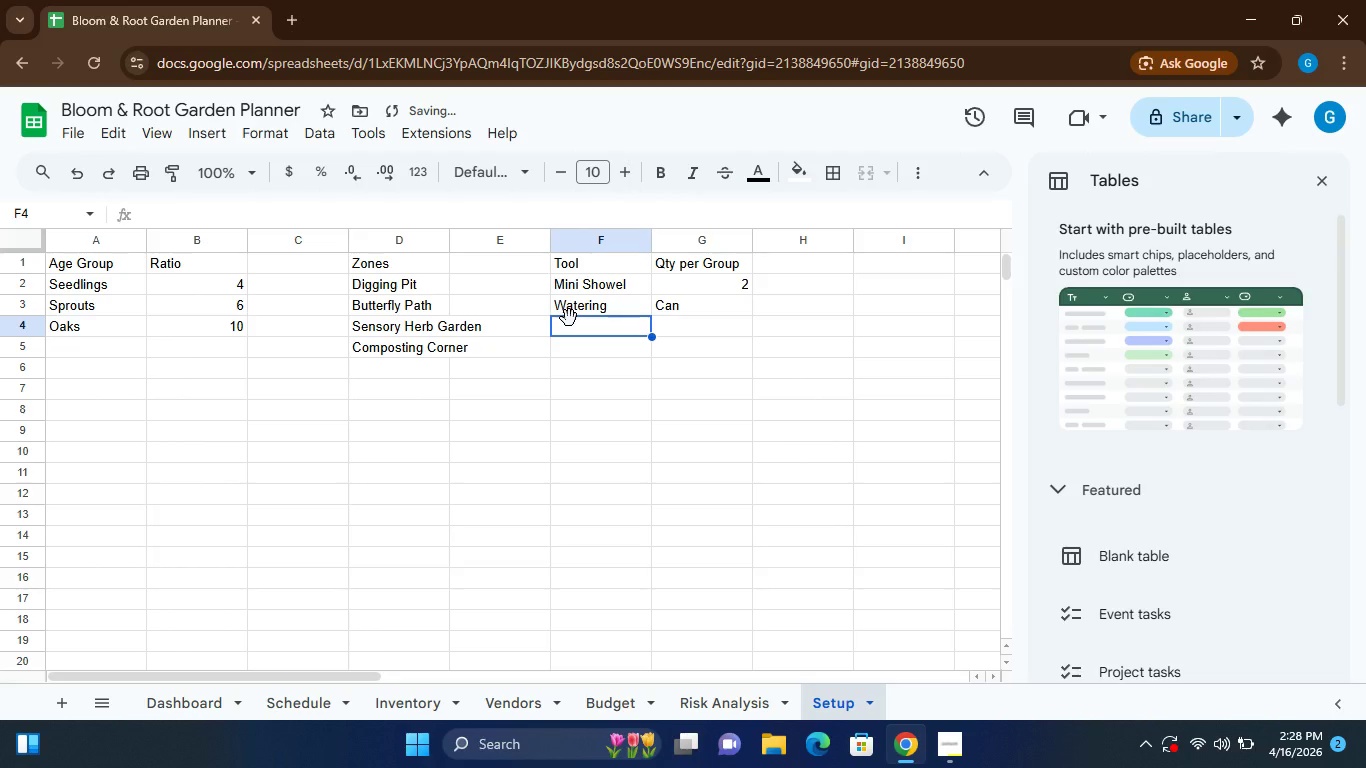 
type(GLOVES)
 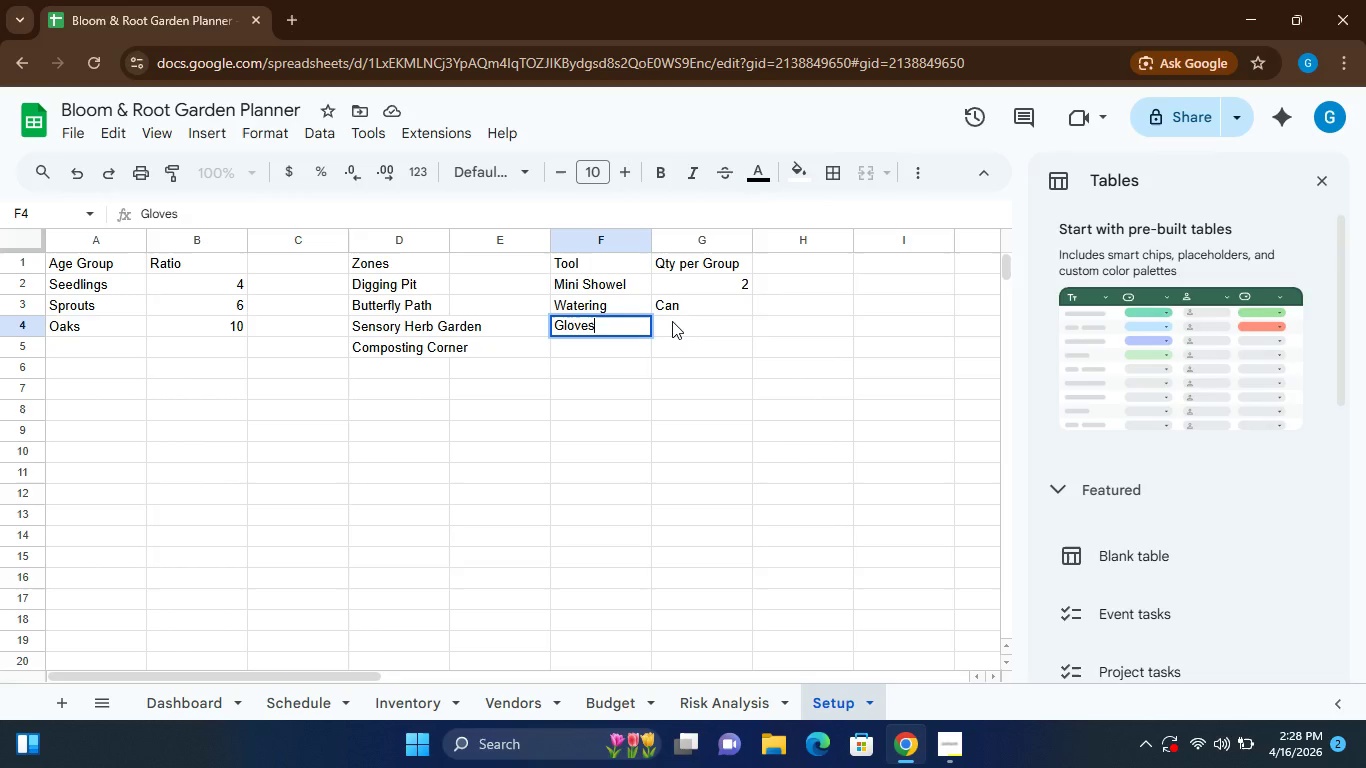 
left_click([673, 321])
 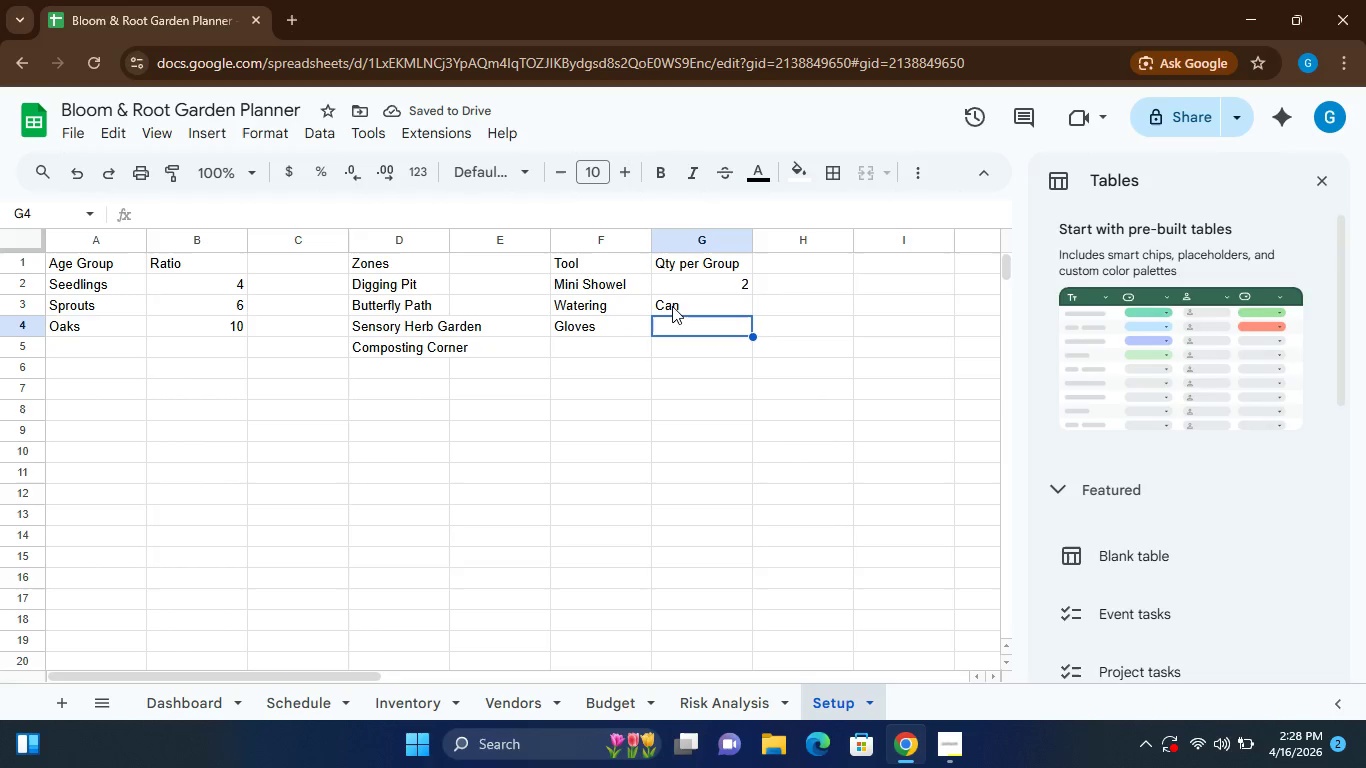 
left_click([677, 301])
 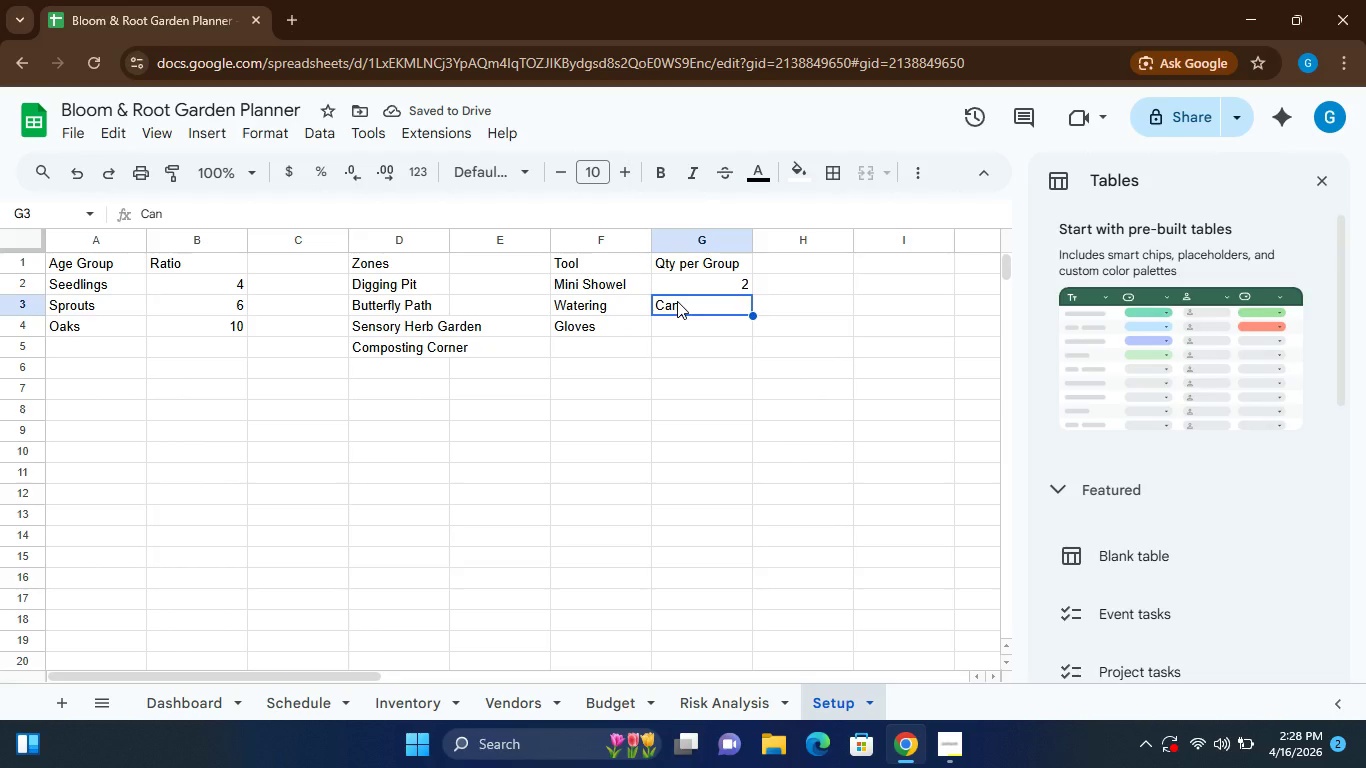 
key(Backspace)
 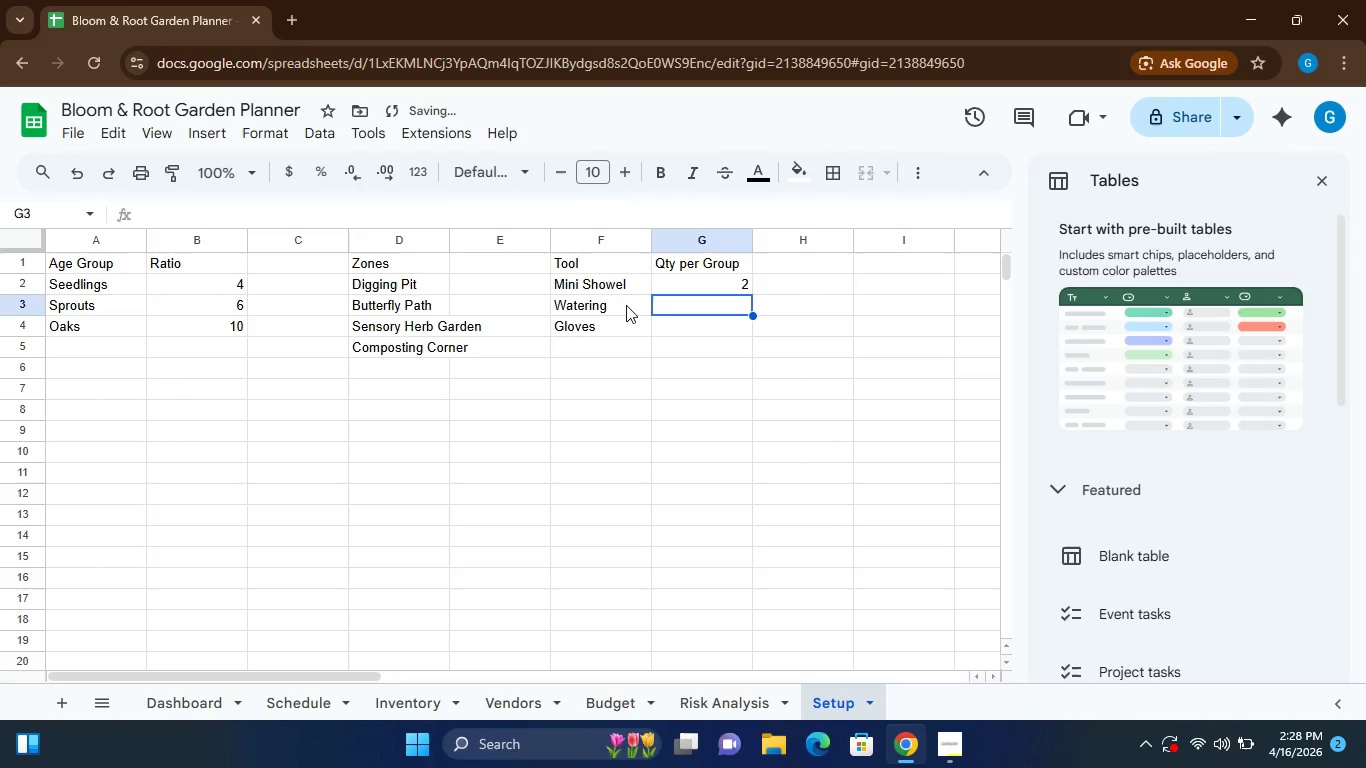 
left_click([624, 304])
 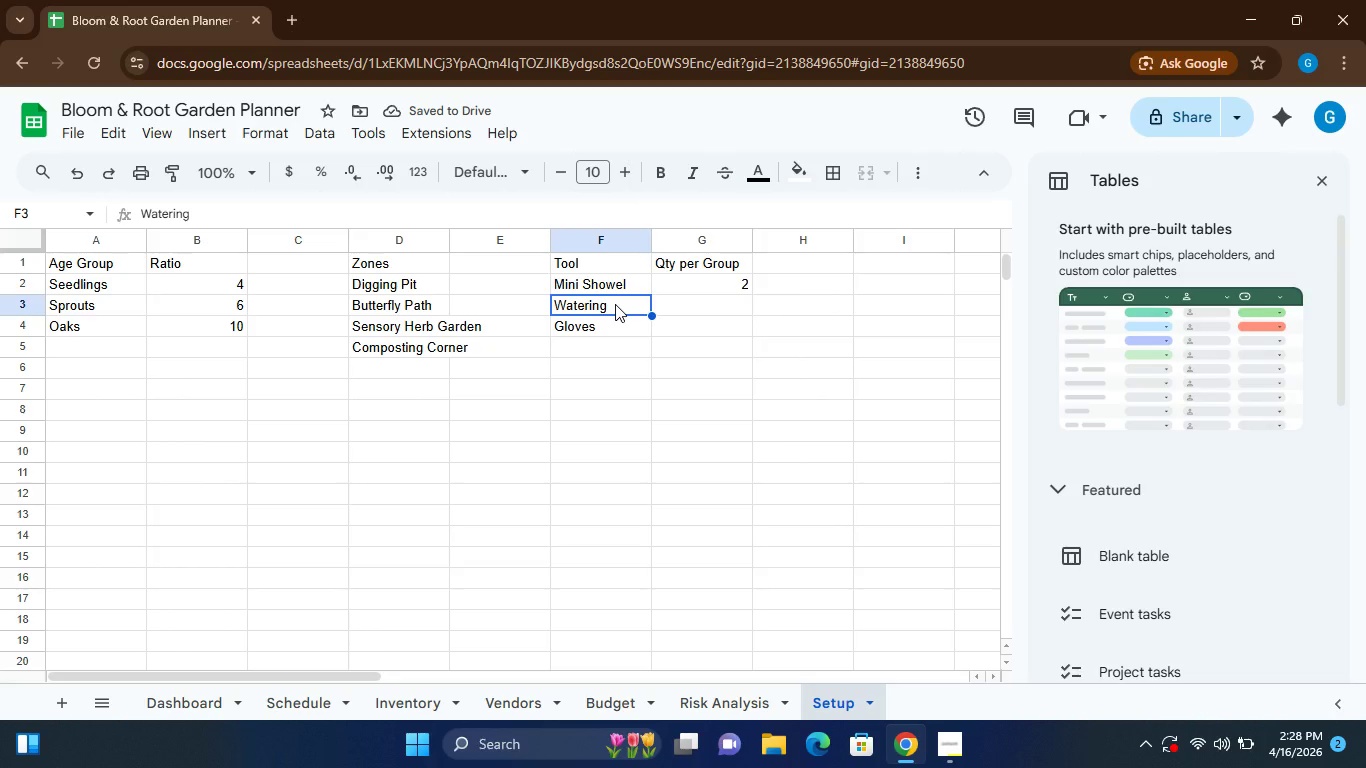 
type(C)
key(Backspace)
type(Watering can)
 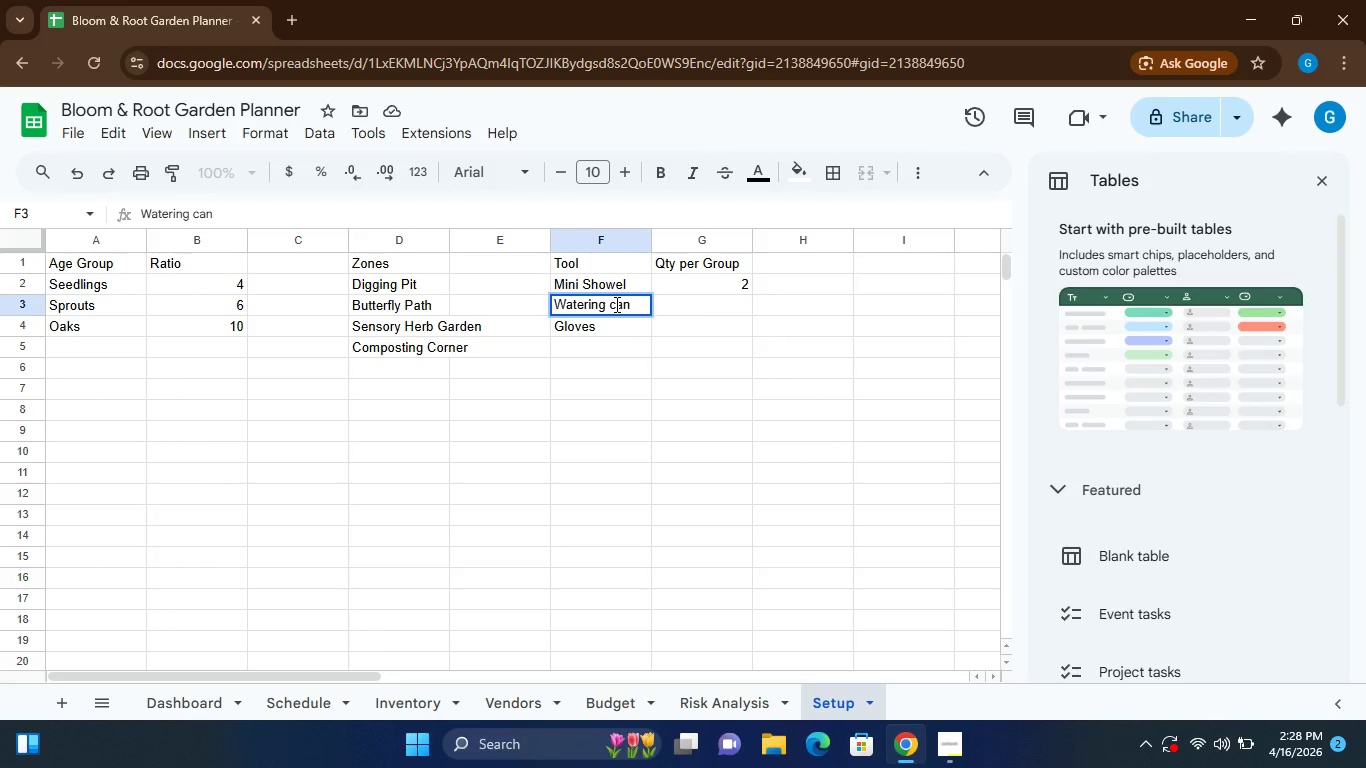 
key(ArrowRight)
 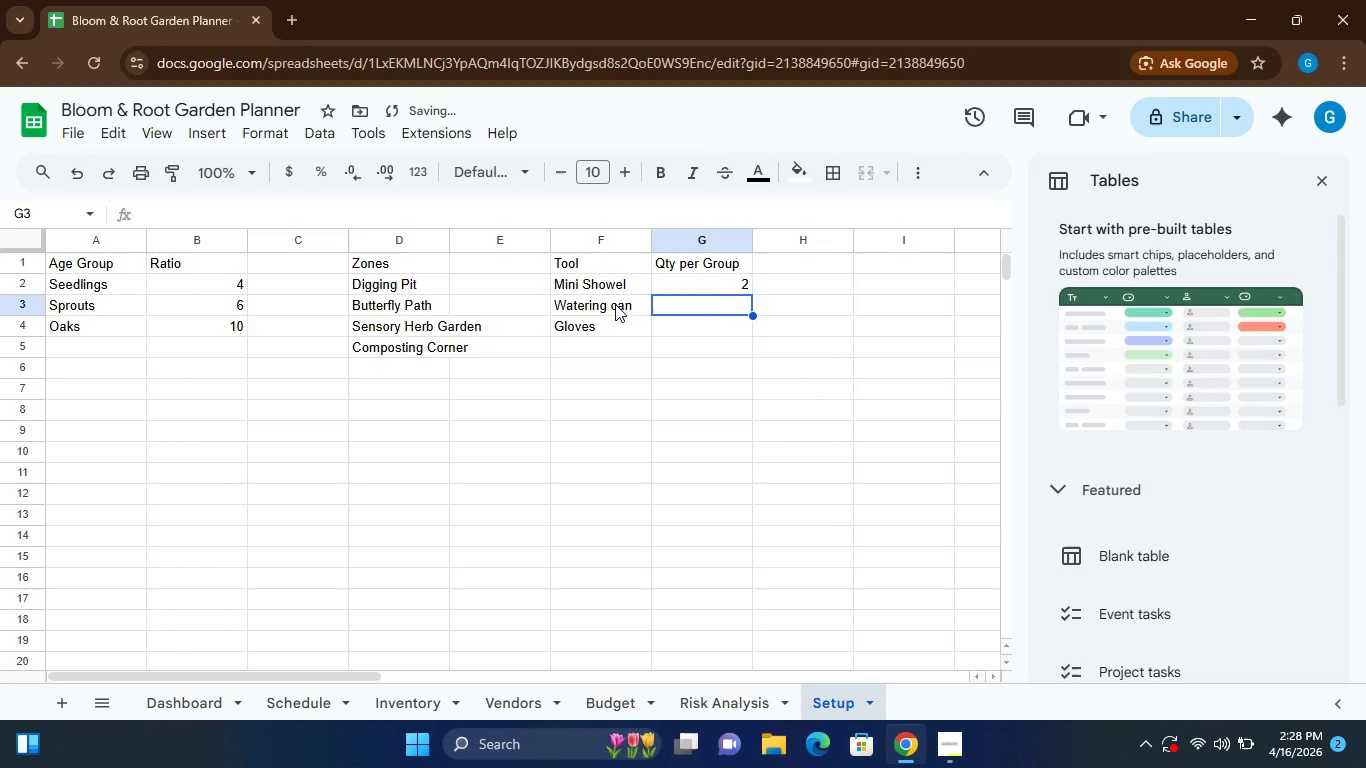 
key(1)
 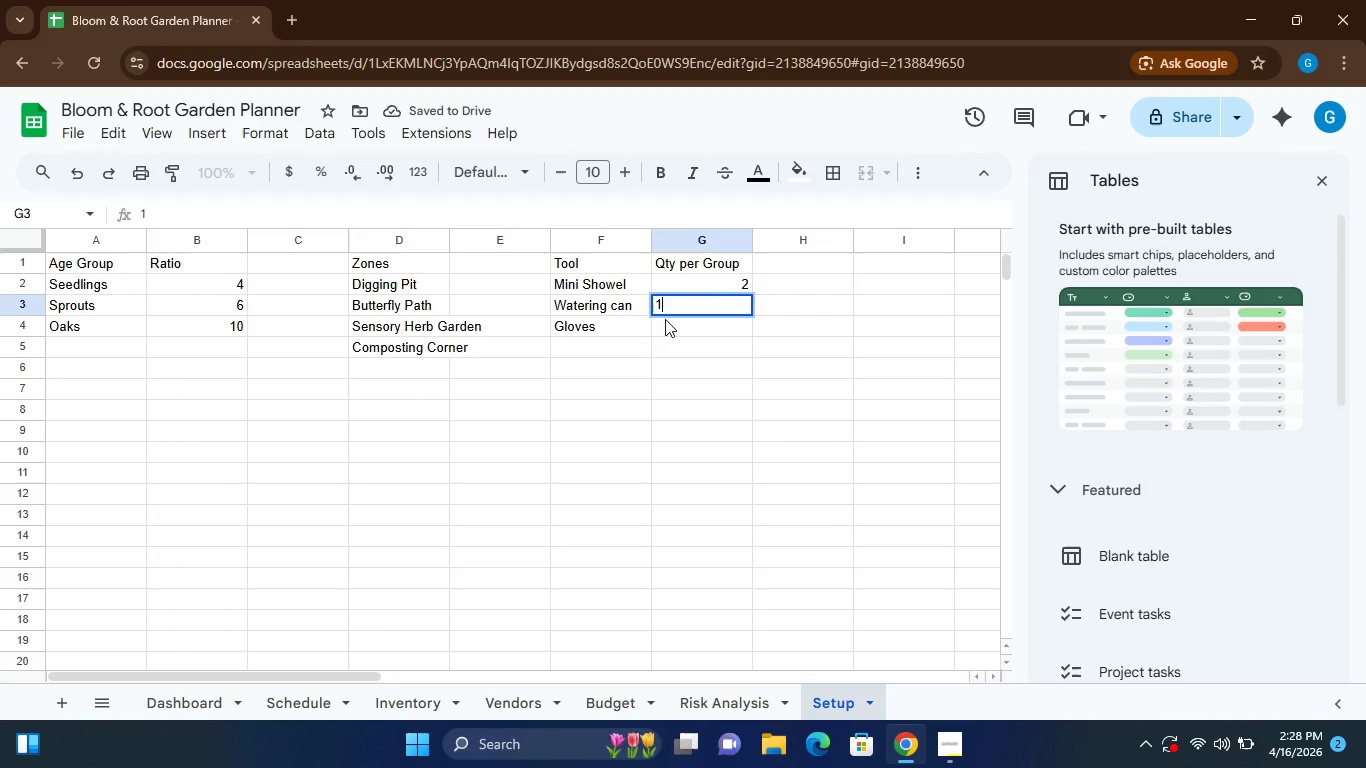 
left_click([665, 319])
 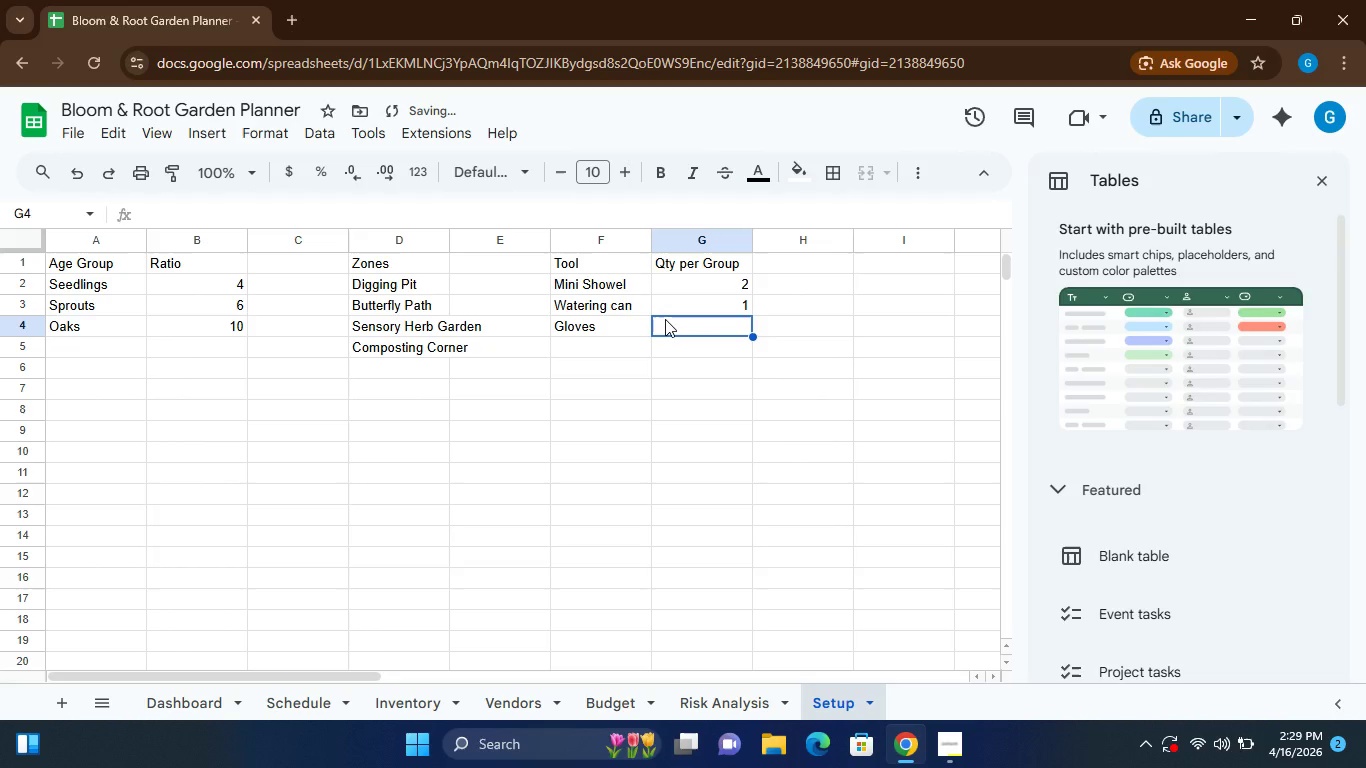 
key(2)
 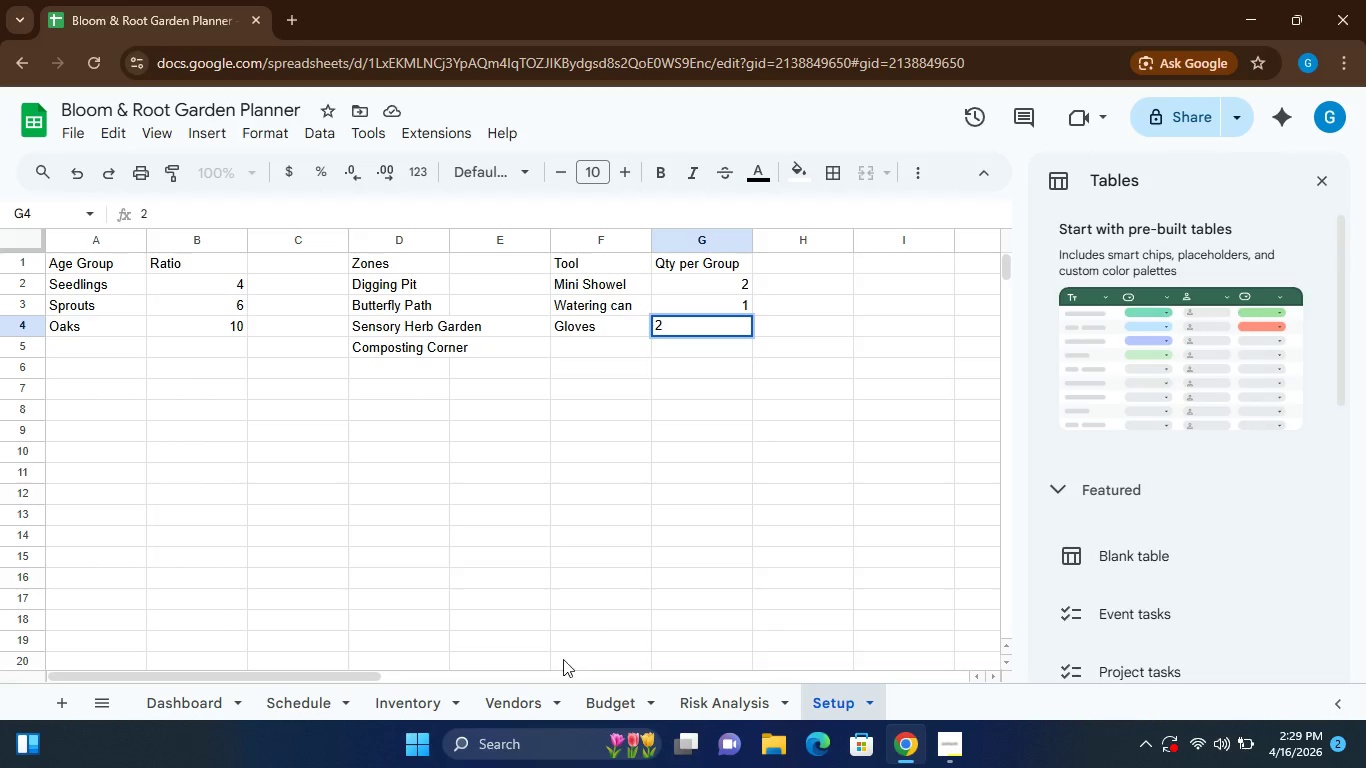 
wait(5.2)
 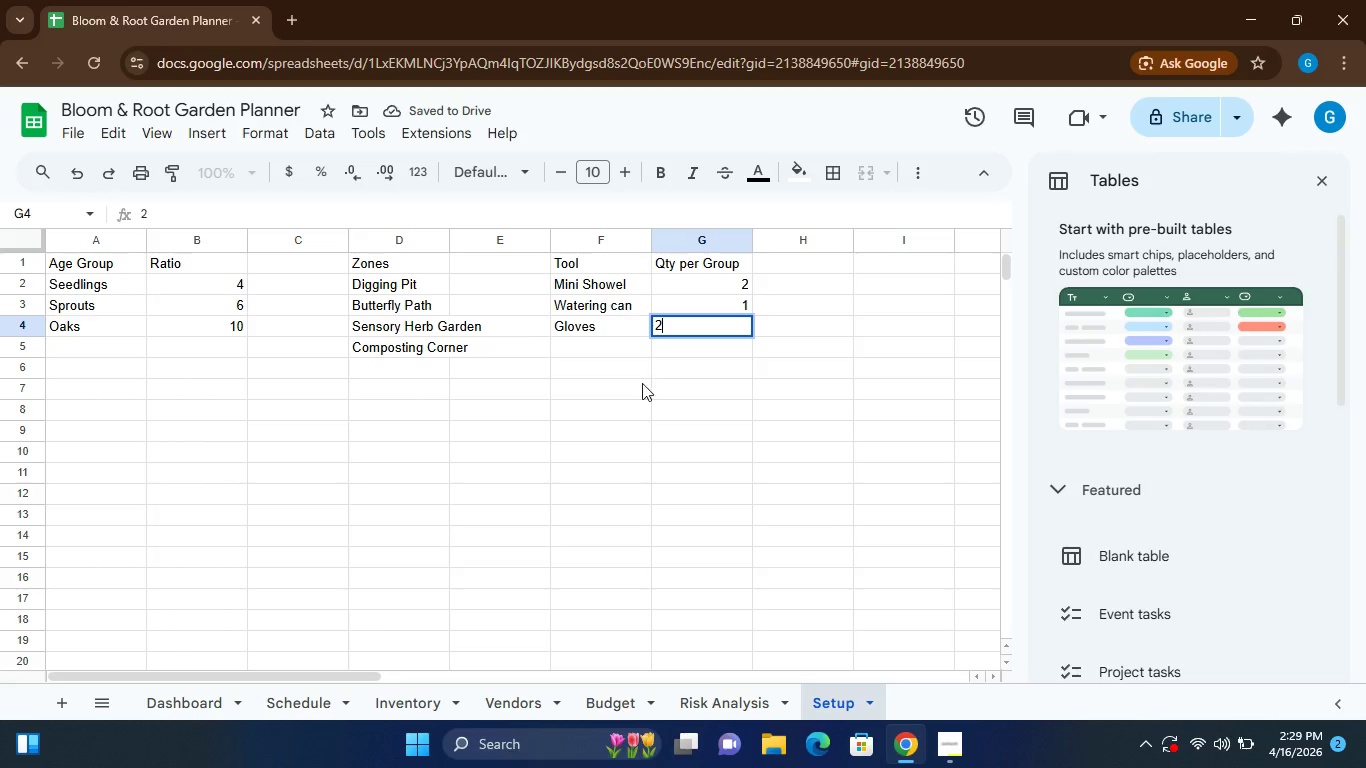 
left_click([418, 701])
 